 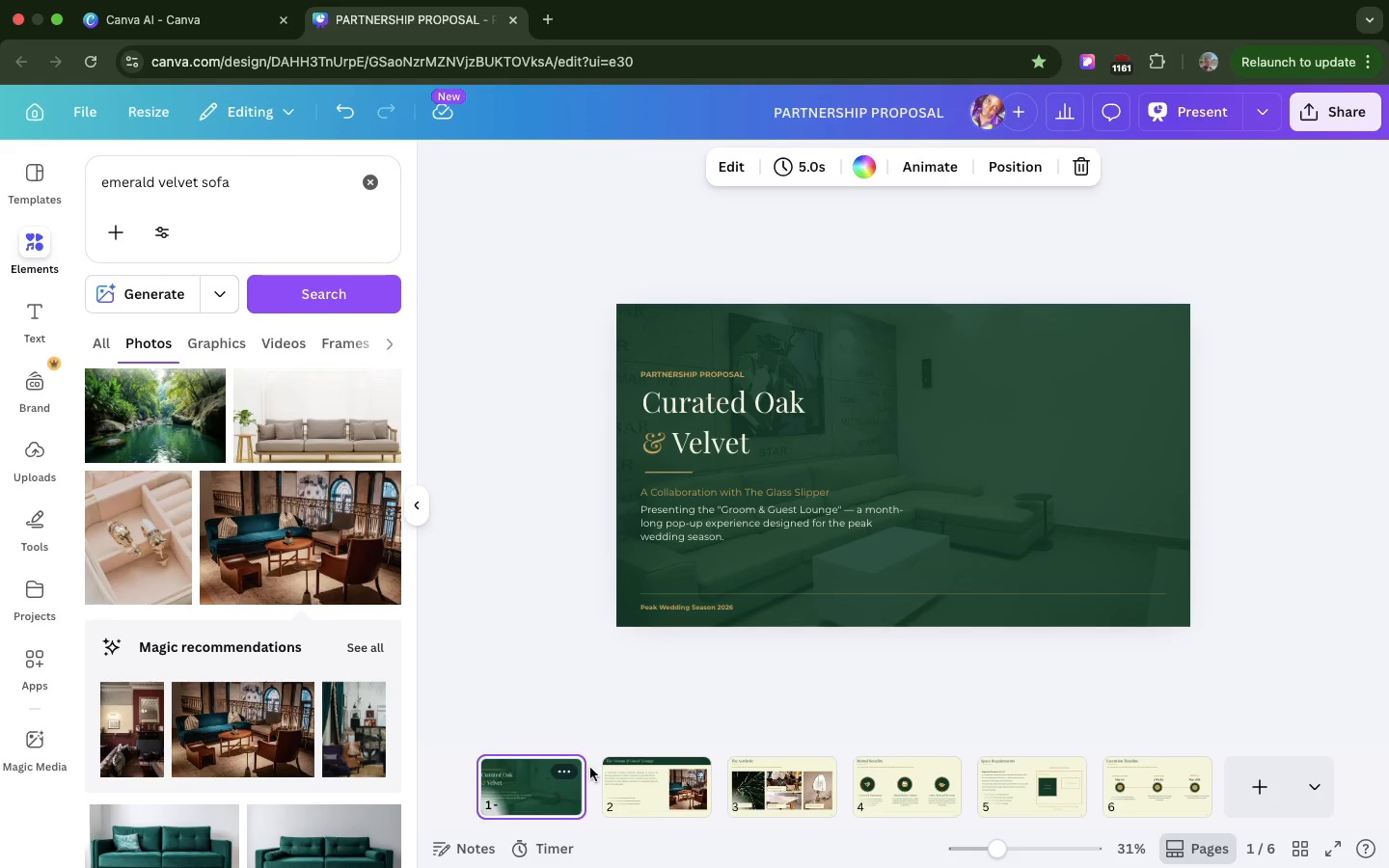 
left_click([586, 802])
 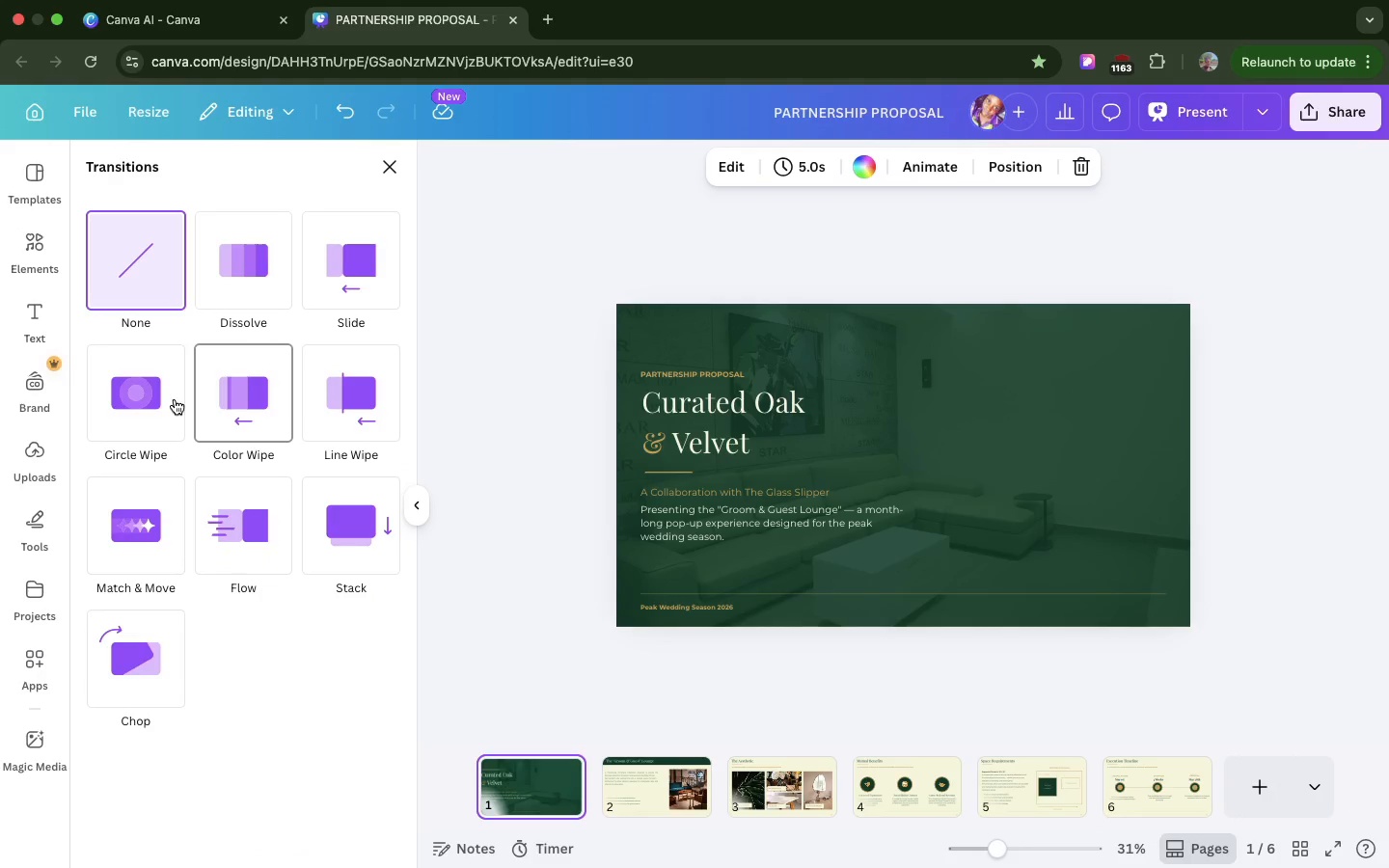 
left_click([136, 537])
 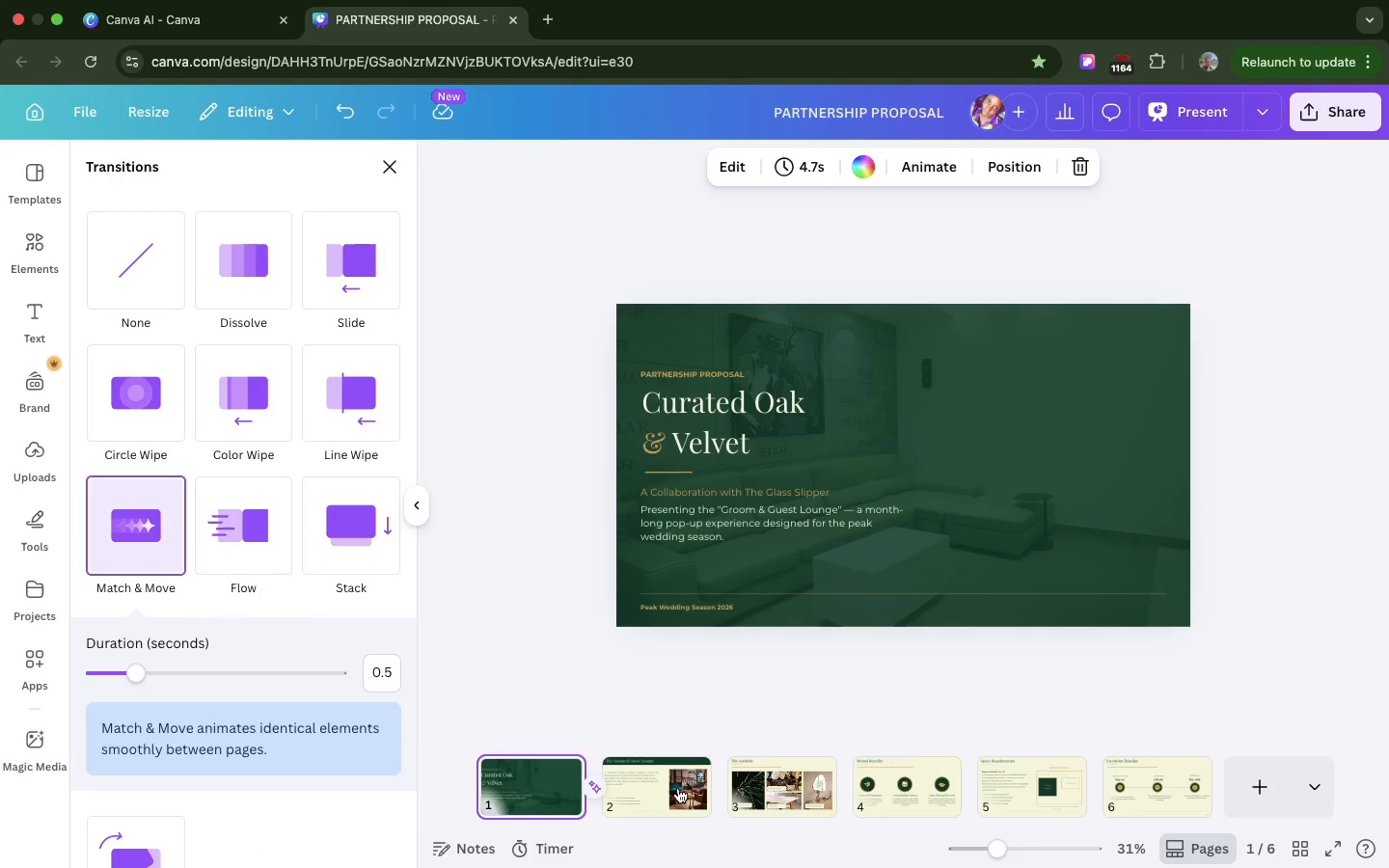 
left_click([677, 786])
 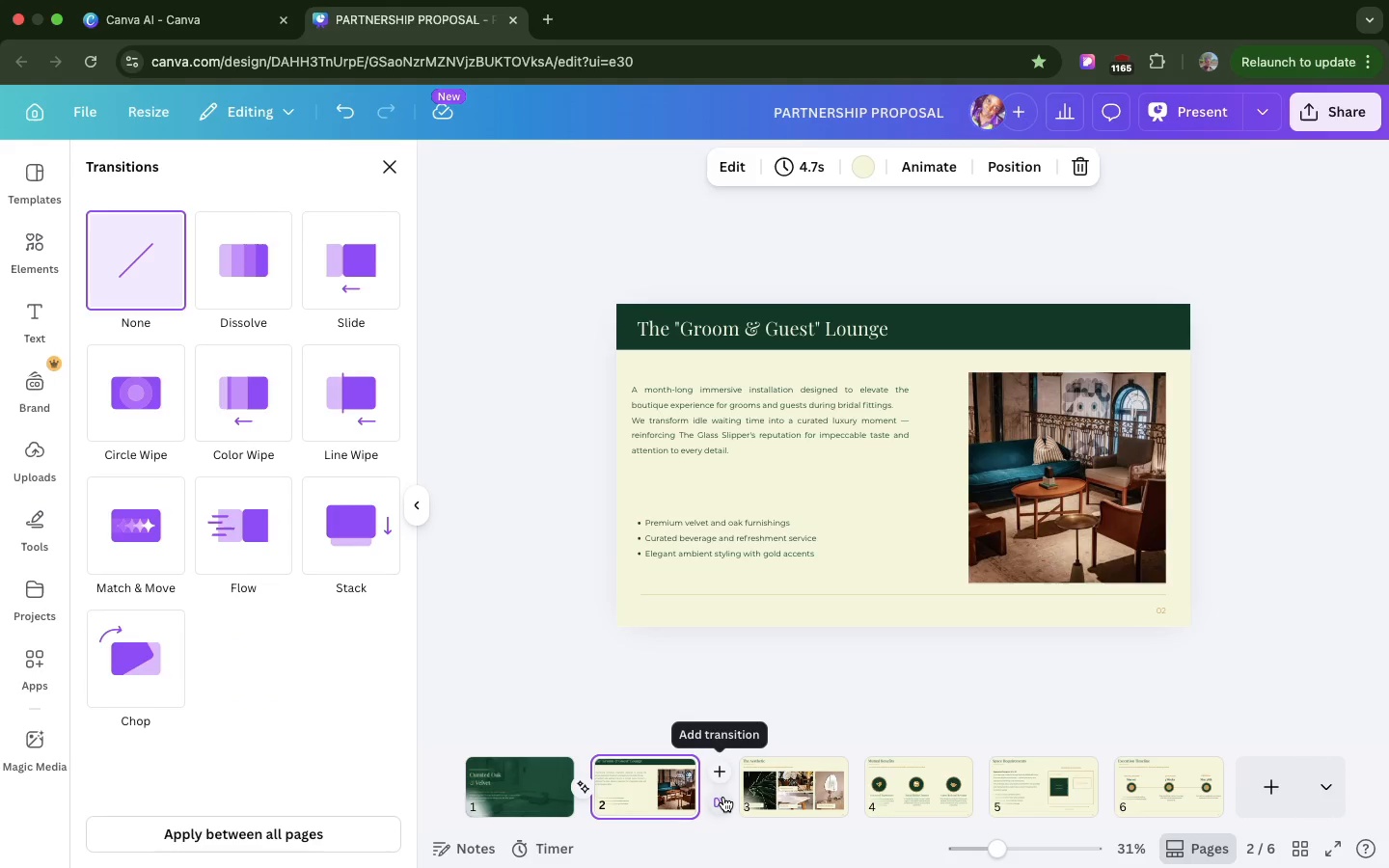 
wait(6.32)
 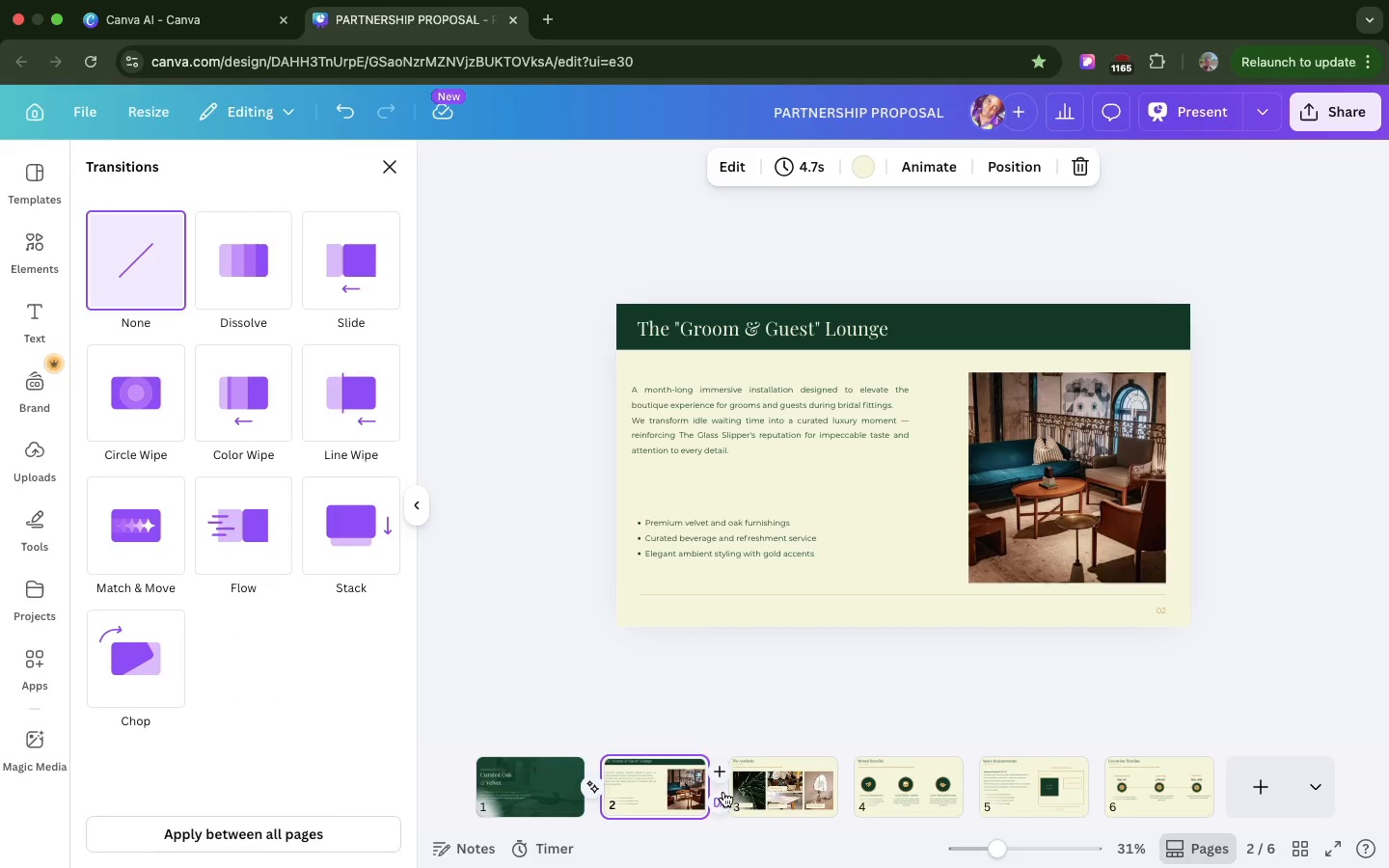 
left_click([723, 797])
 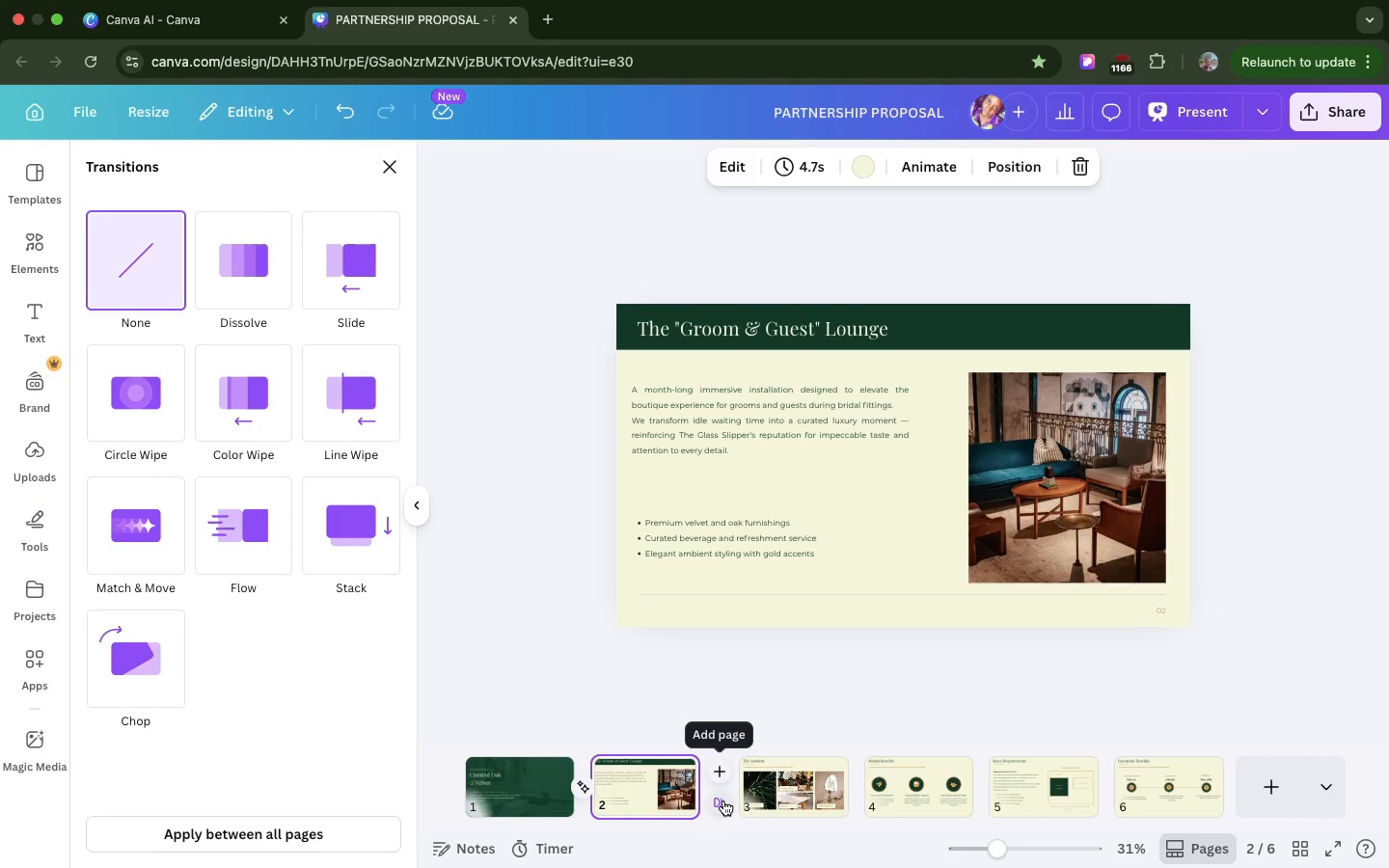 
left_click([723, 800])
 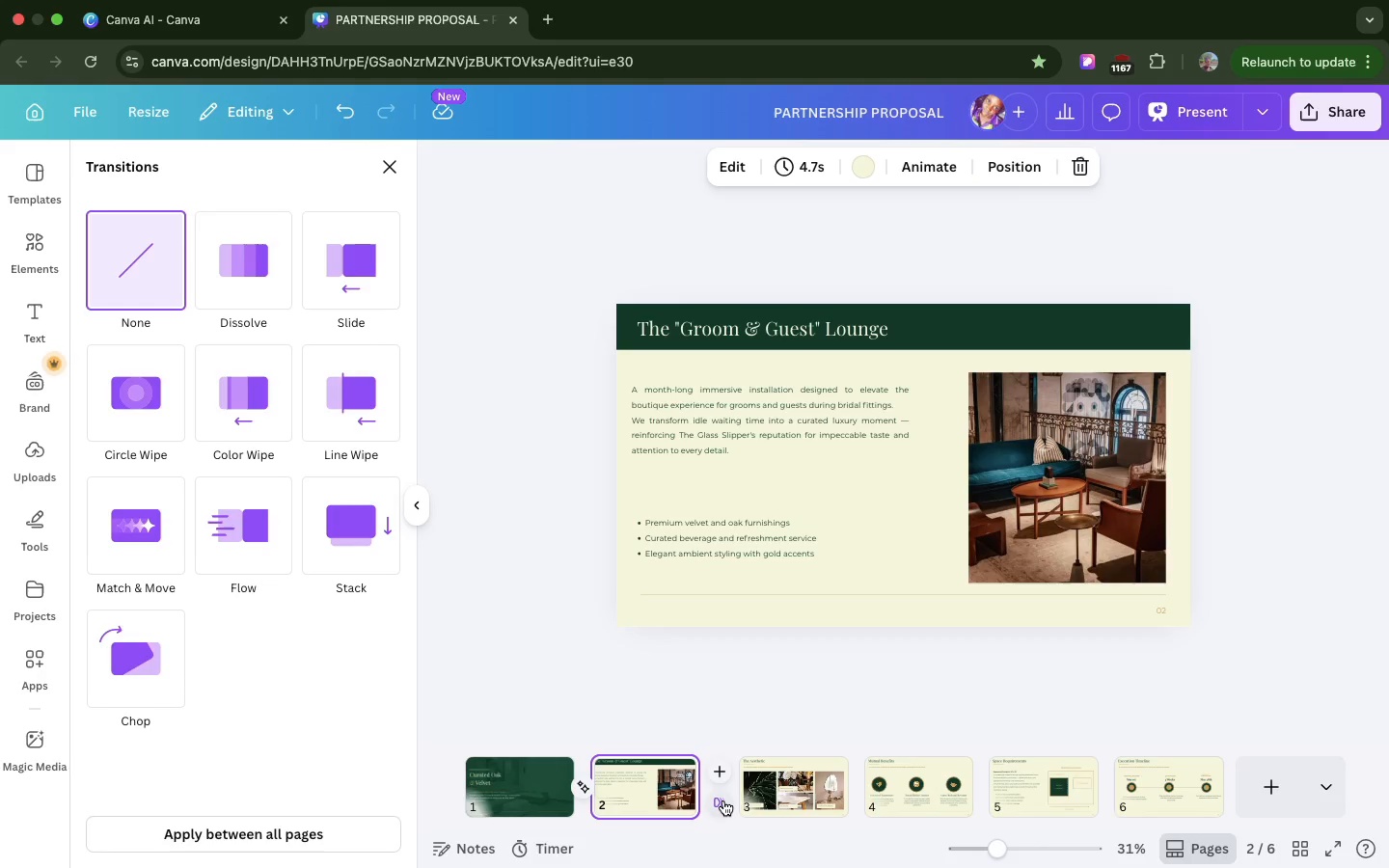 
left_click([723, 800])
 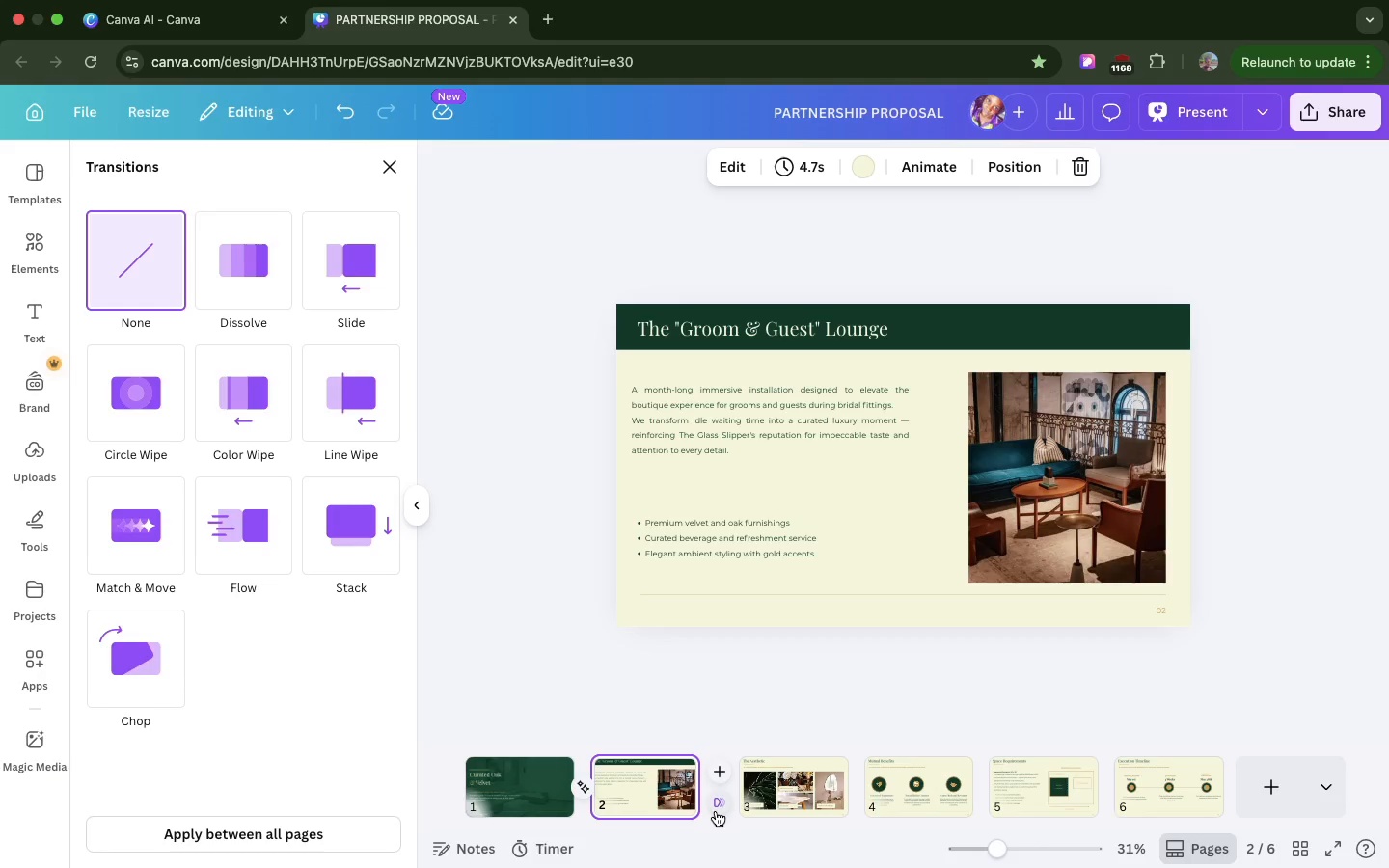 
left_click([716, 811])
 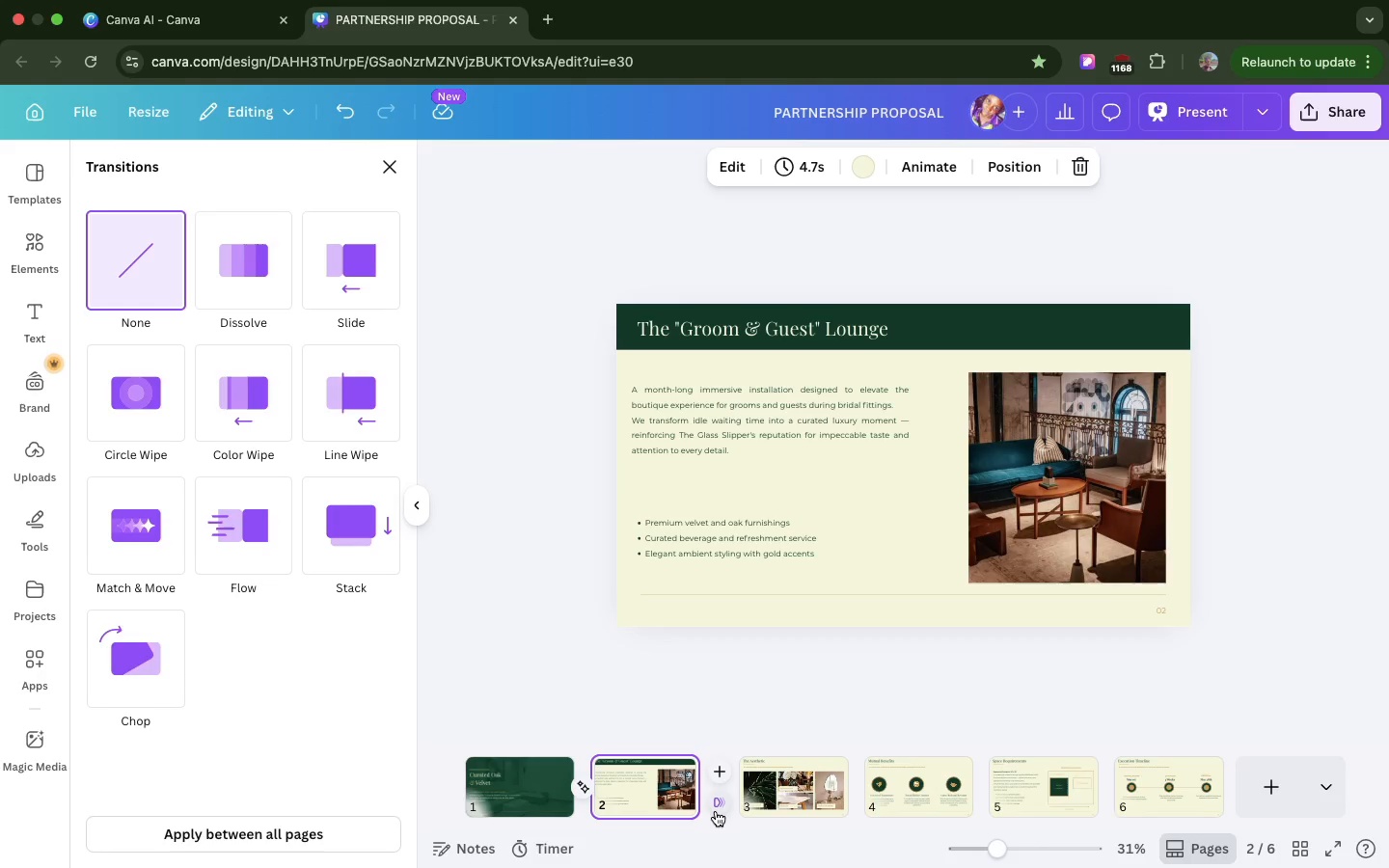 
left_click([716, 811])
 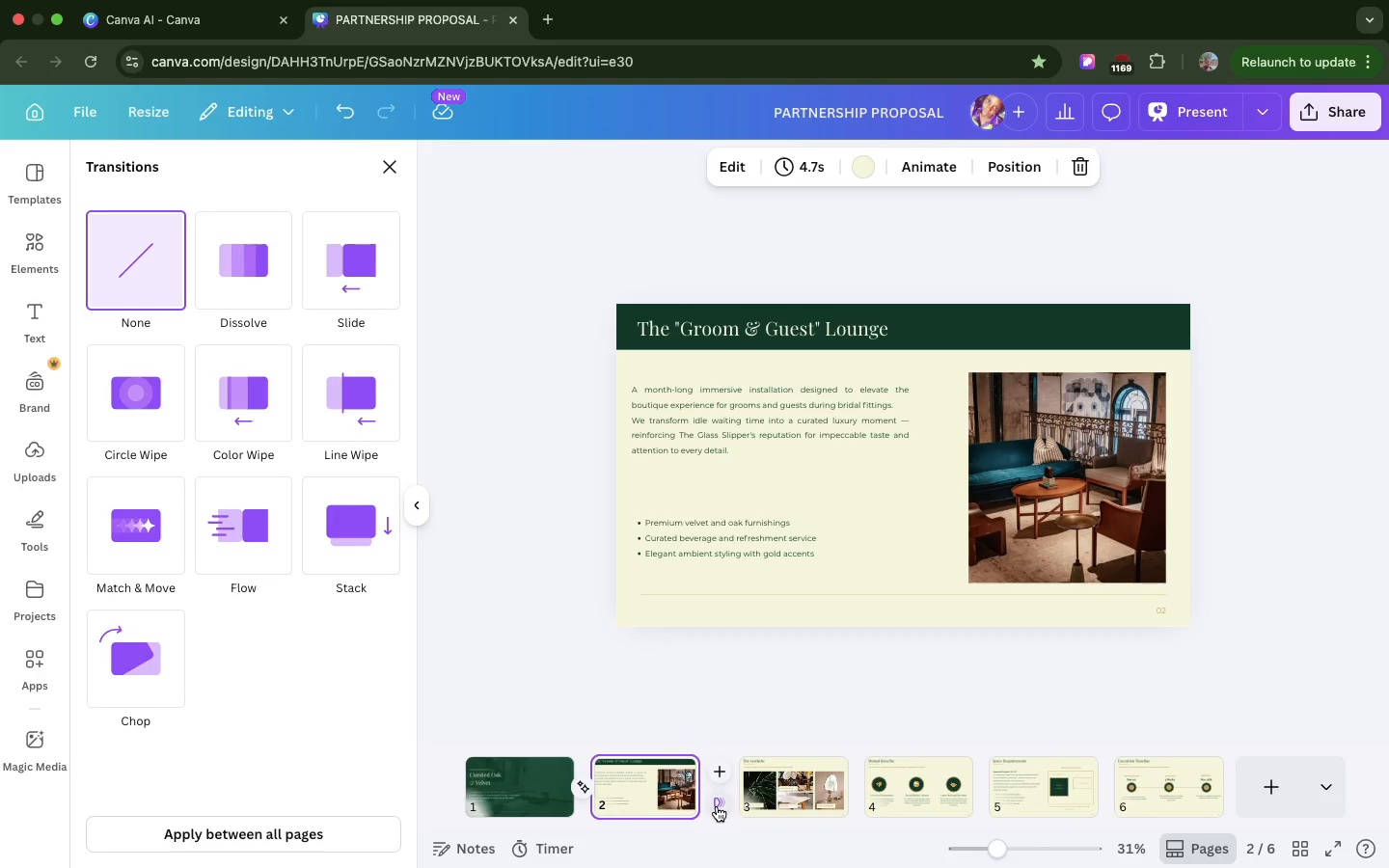 
left_click([717, 806])
 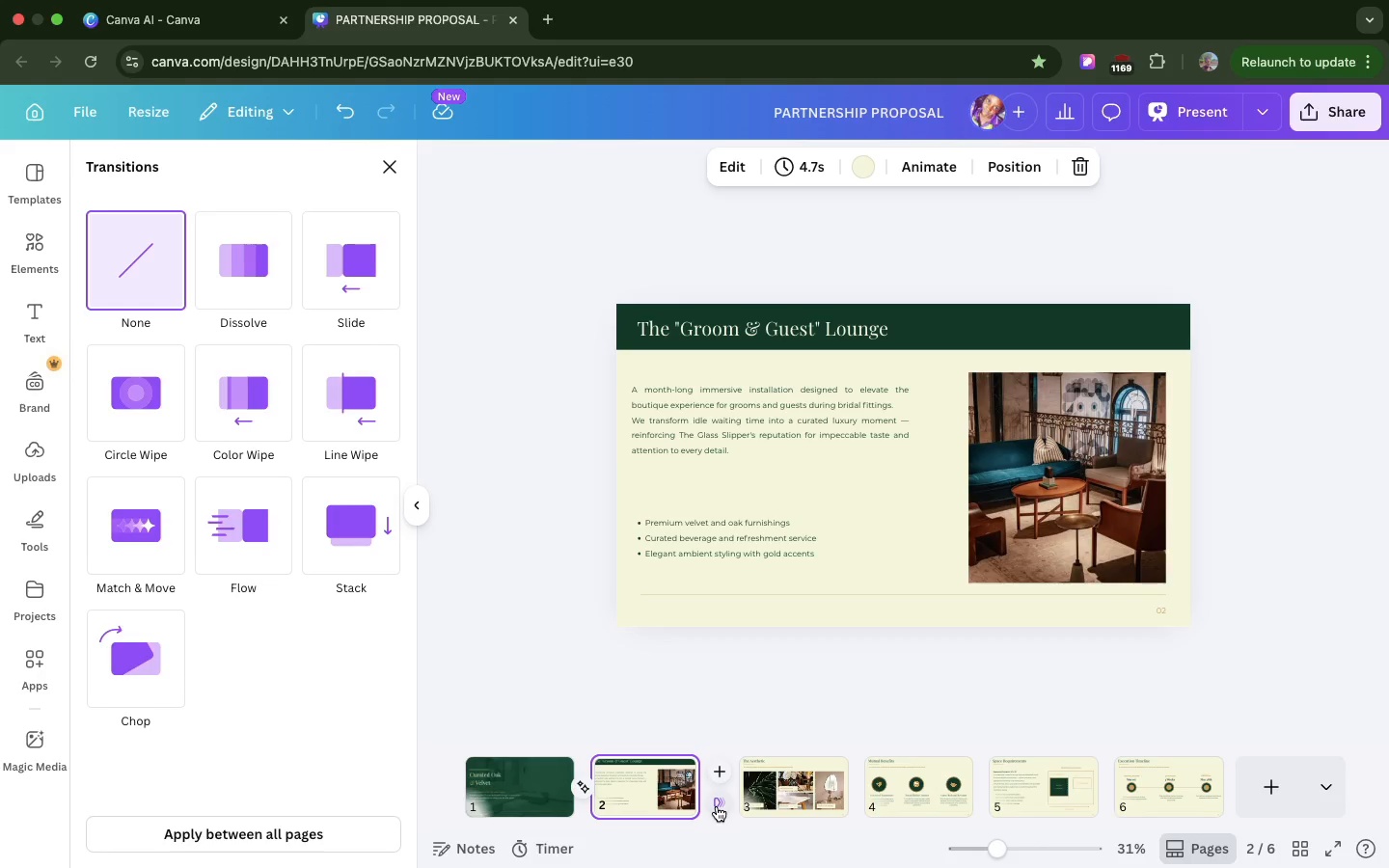 
left_click([717, 806])
 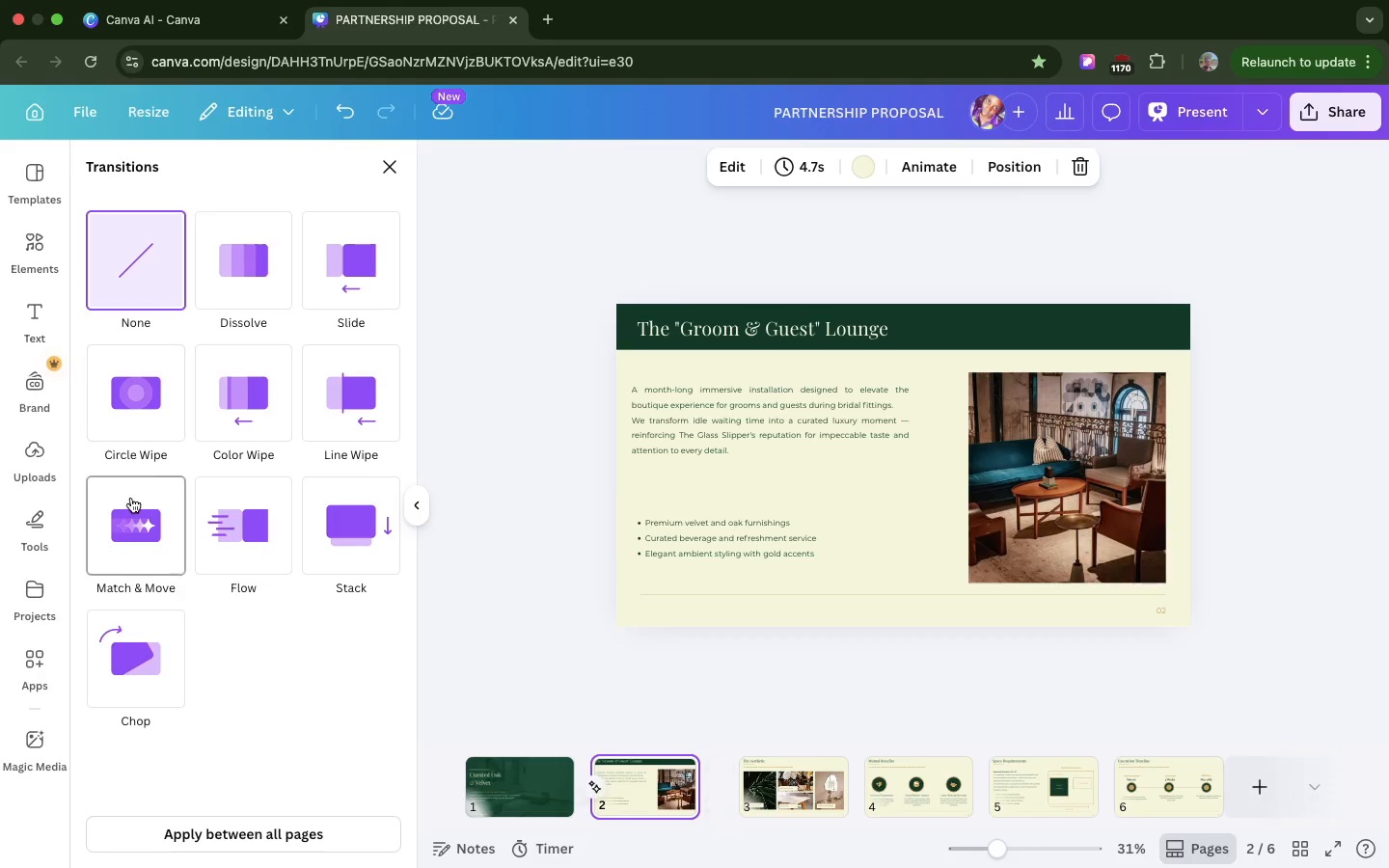 
left_click([131, 498])
 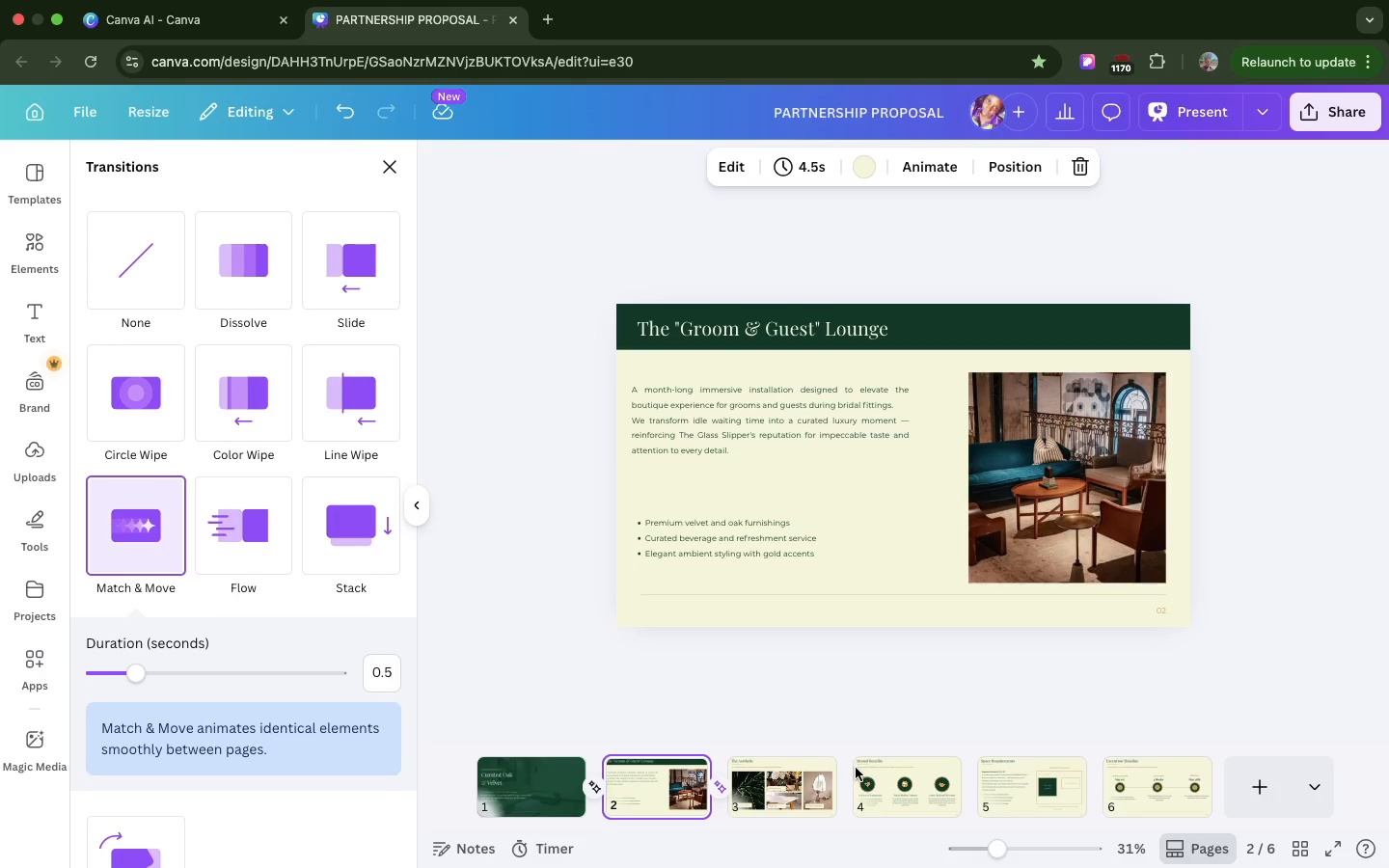 
mouse_move([843, 804])
 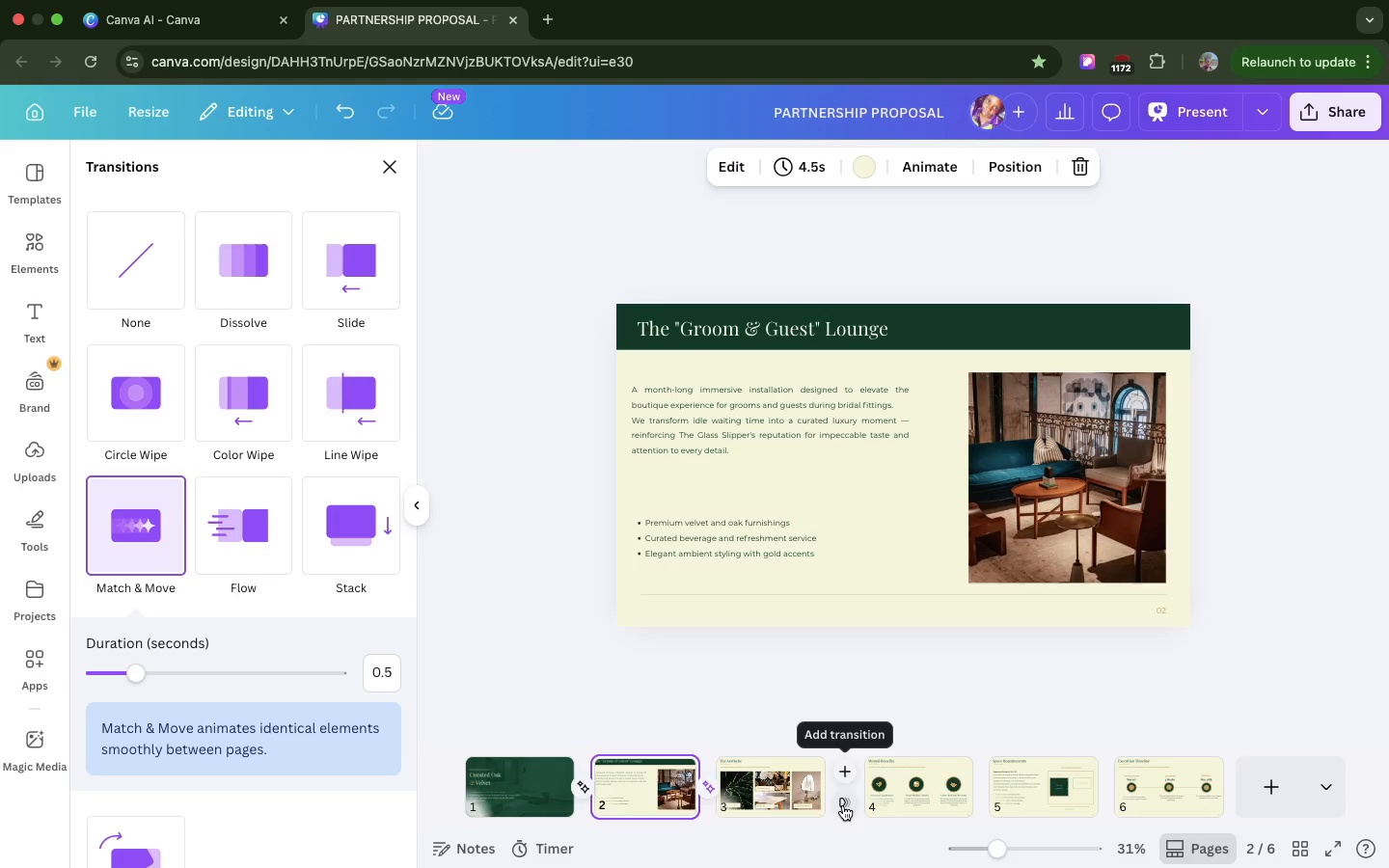 
left_click([843, 805])
 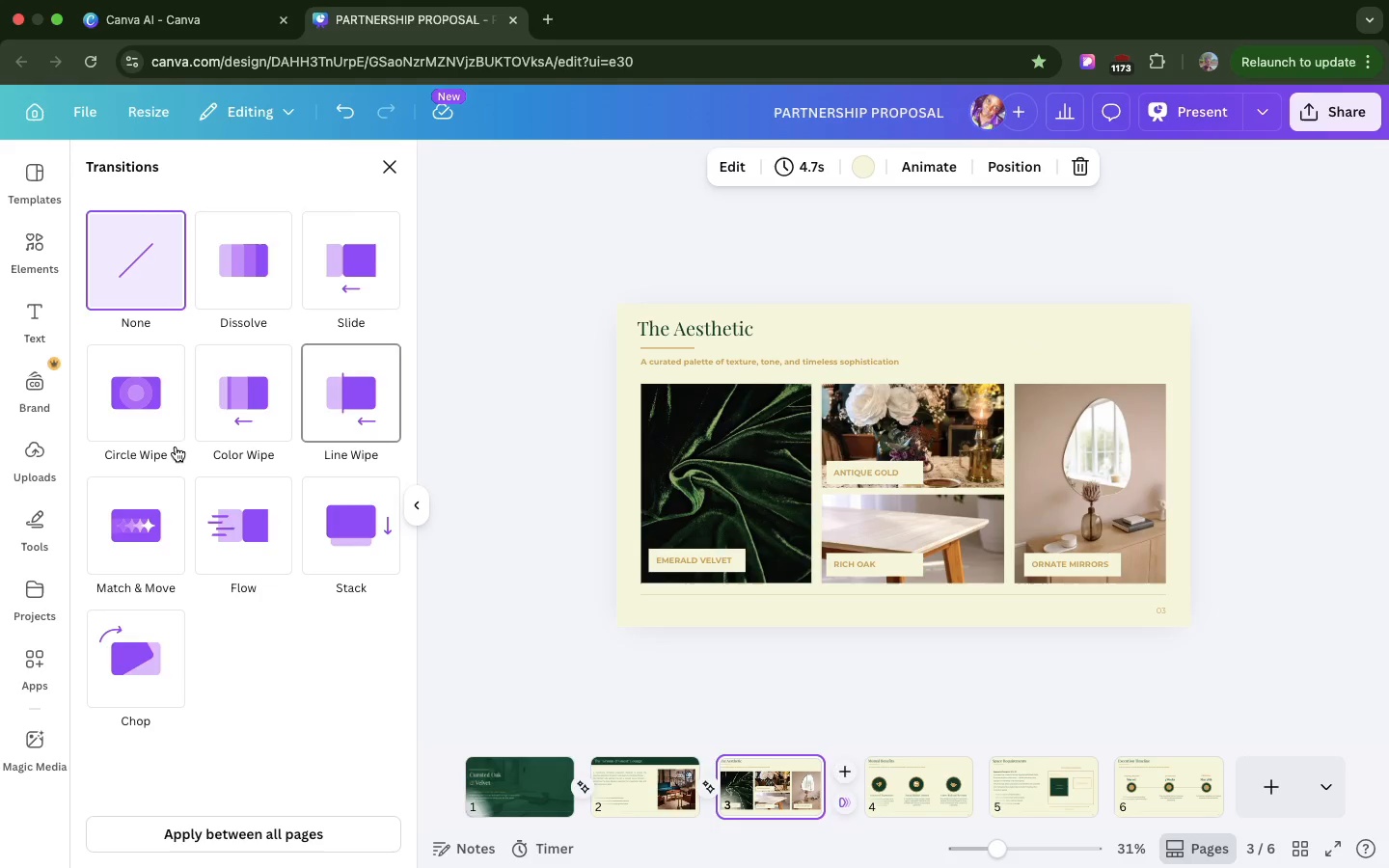 
left_click([134, 545])
 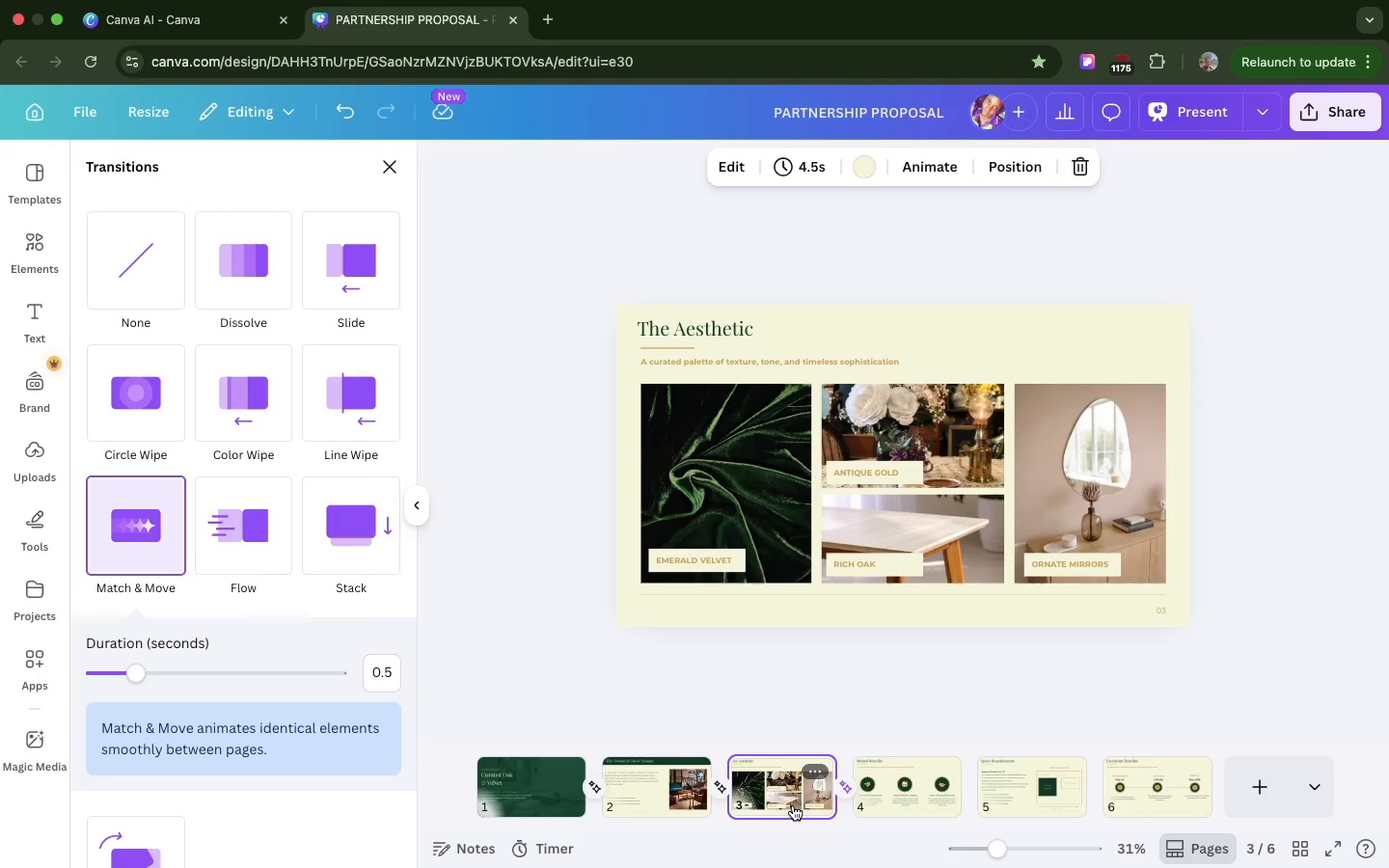 
wait(17.21)
 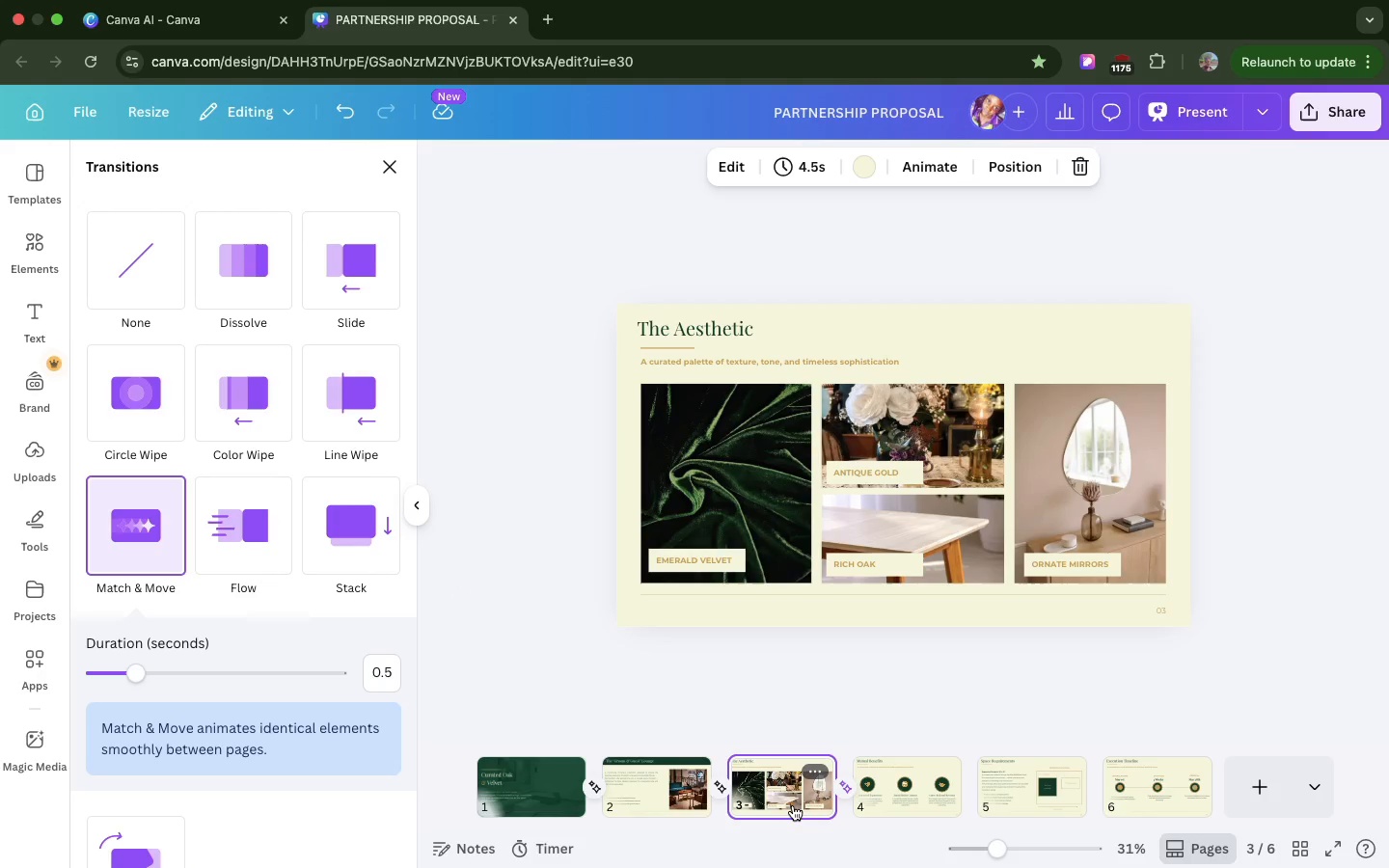 
left_click([882, 780])
 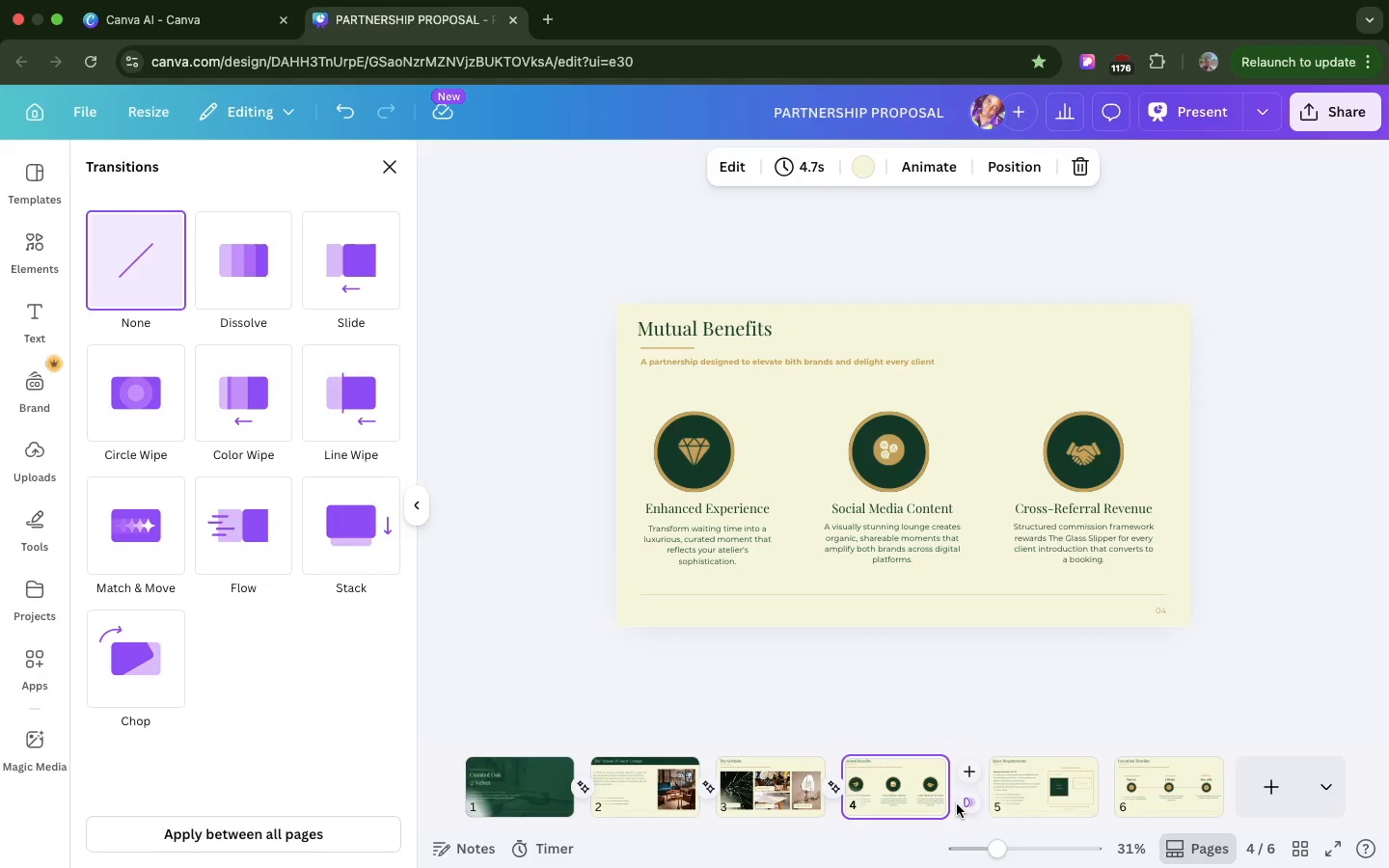 
left_click([967, 800])
 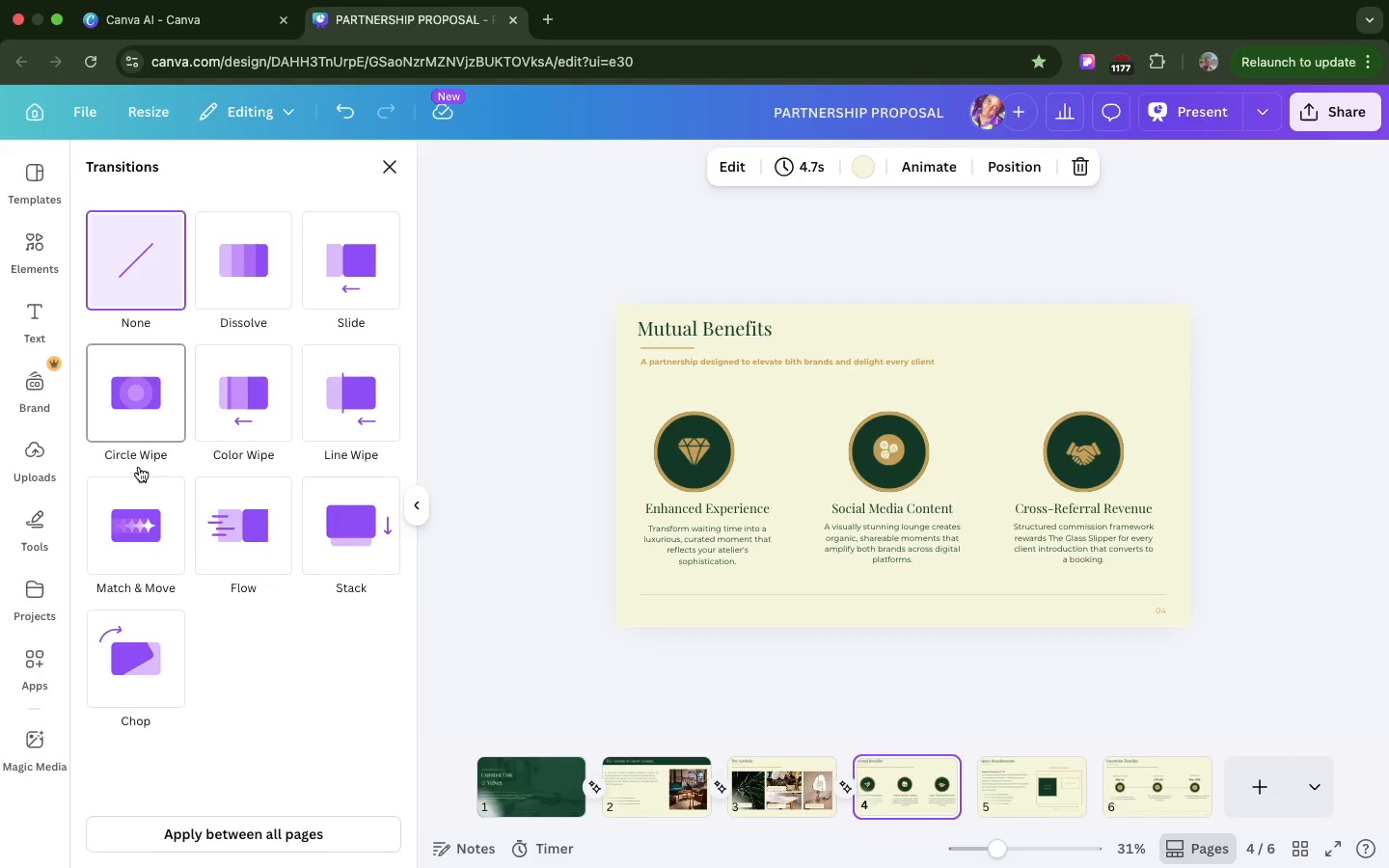 
left_click([150, 496])
 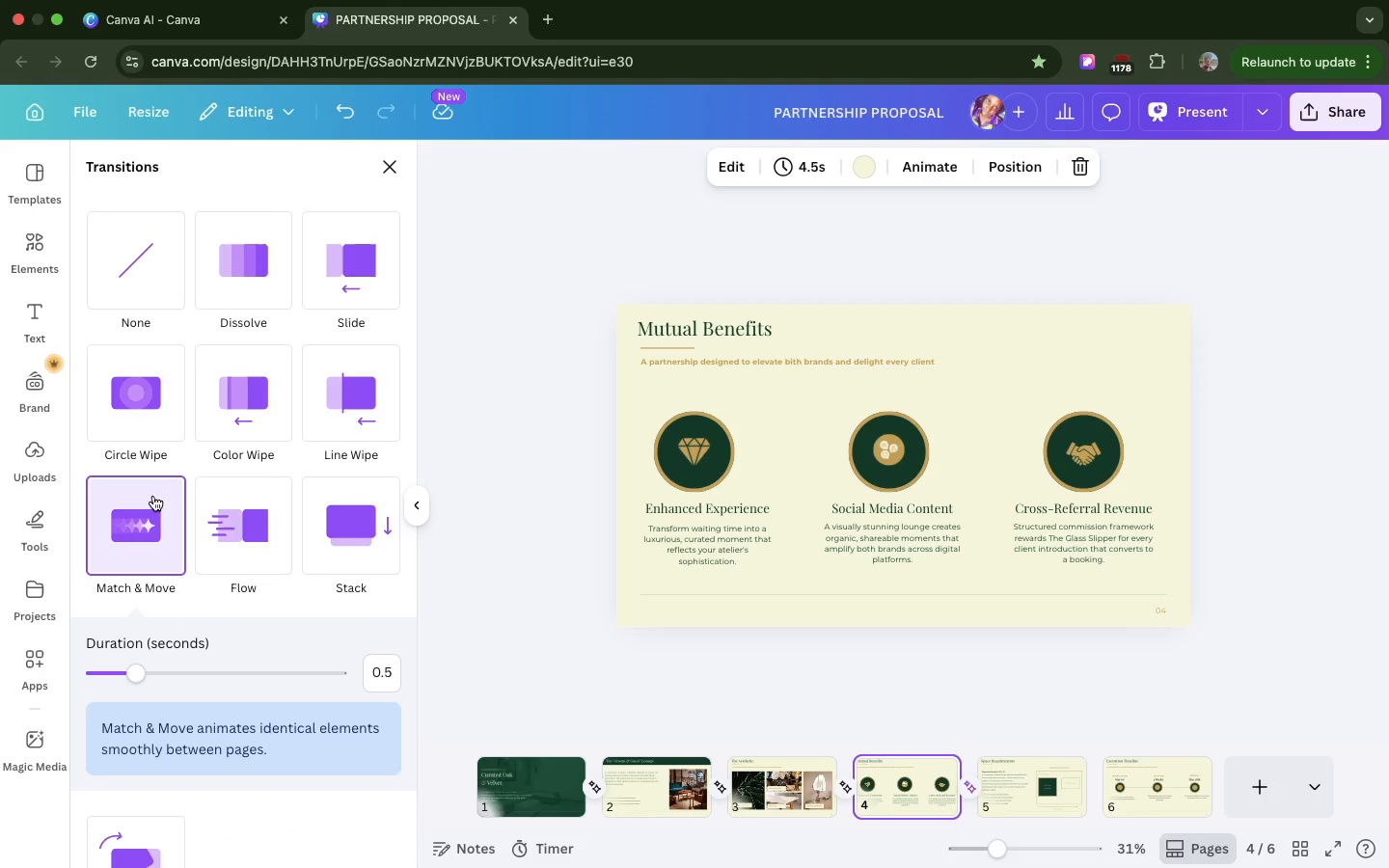 
wait(7.95)
 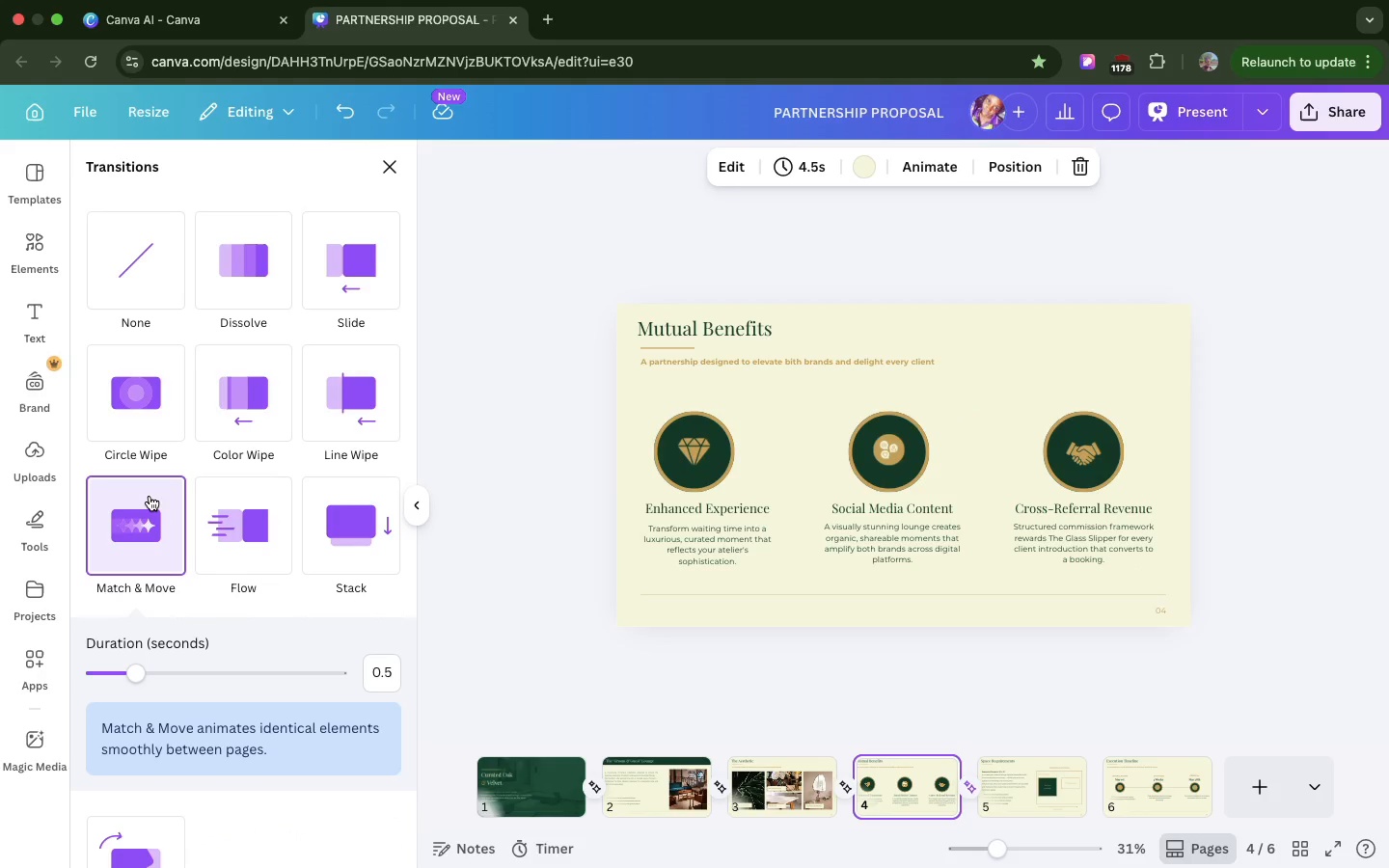 
left_click([1079, 770])
 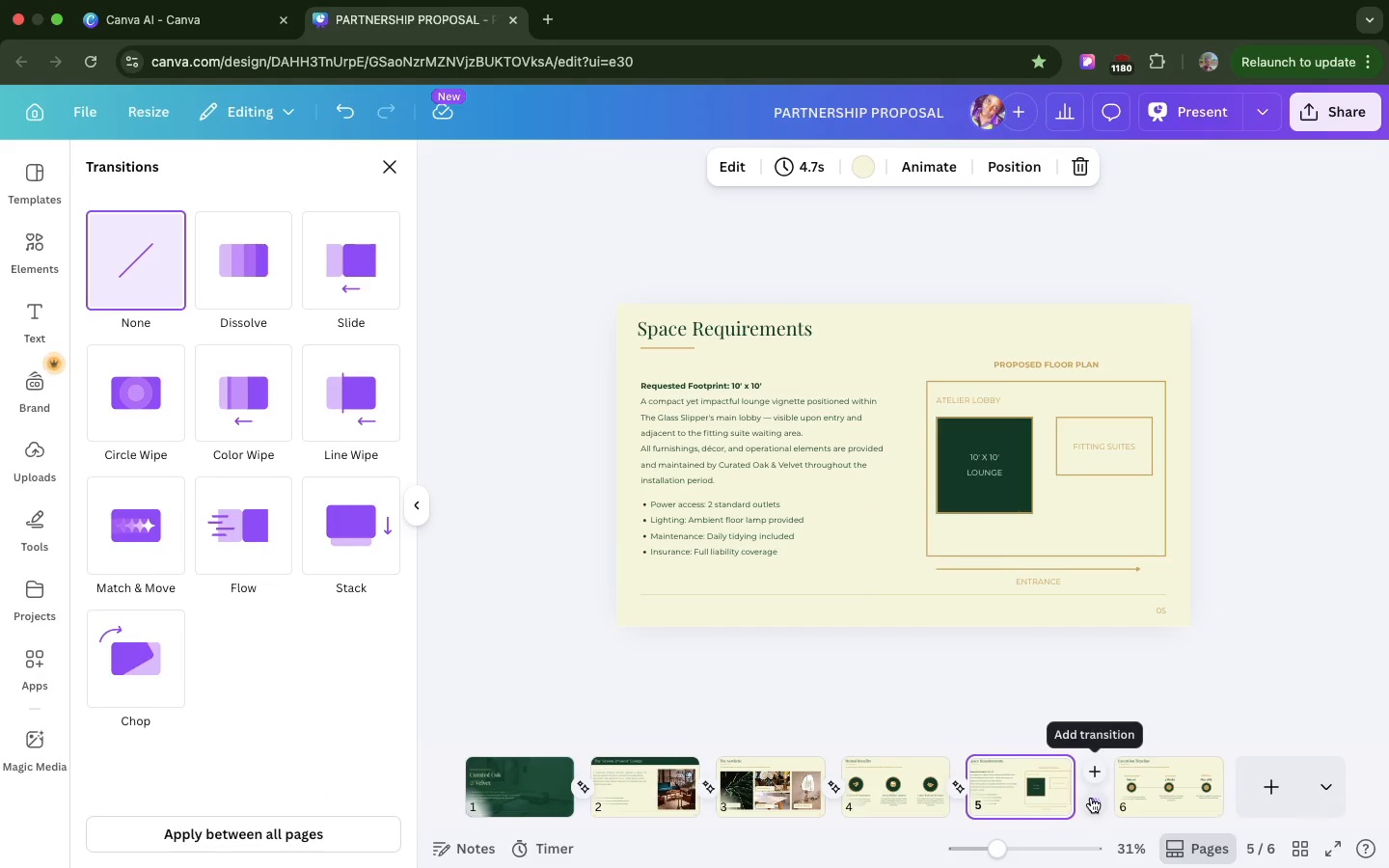 
left_click([1089, 797])
 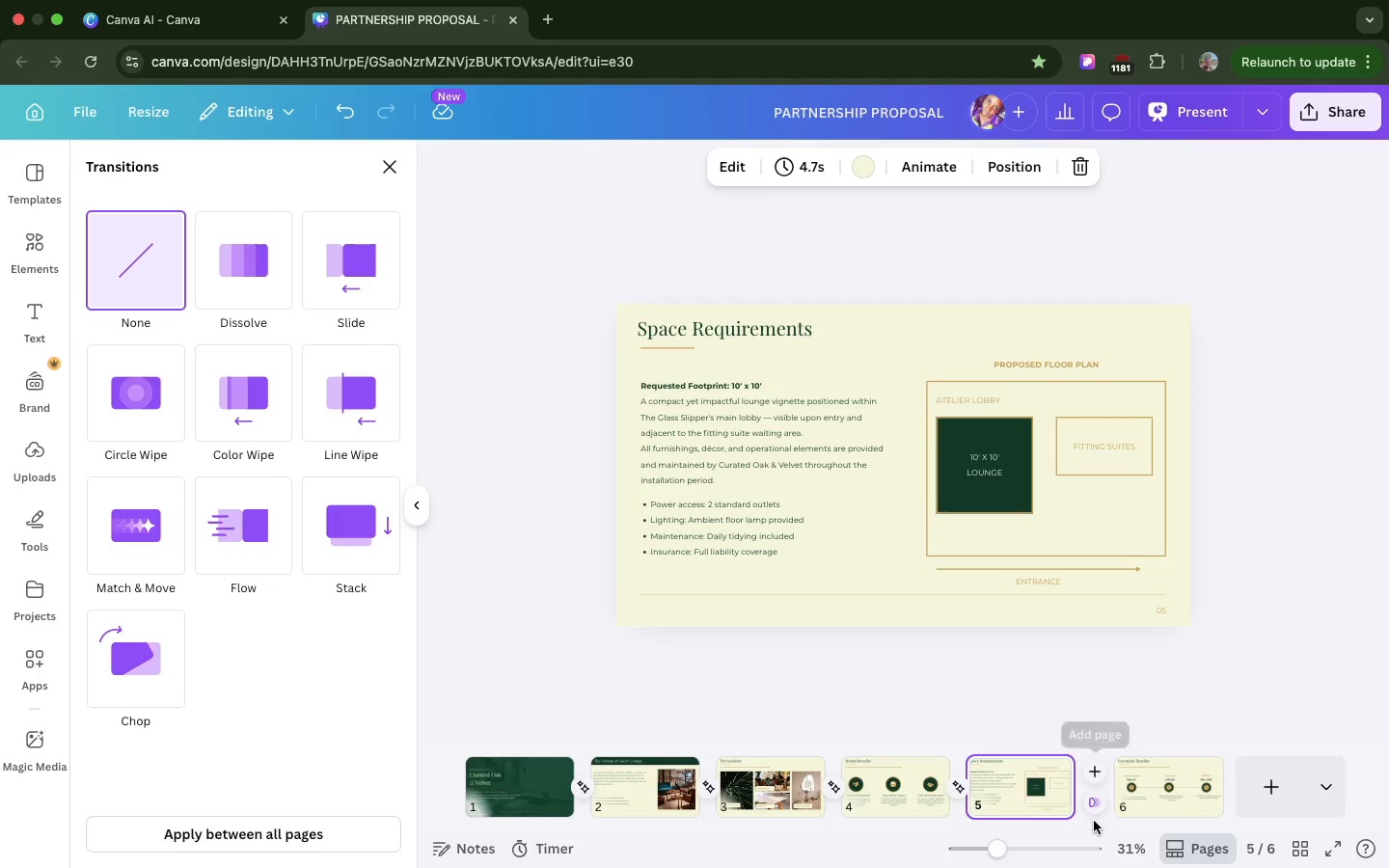 
left_click([1092, 804])
 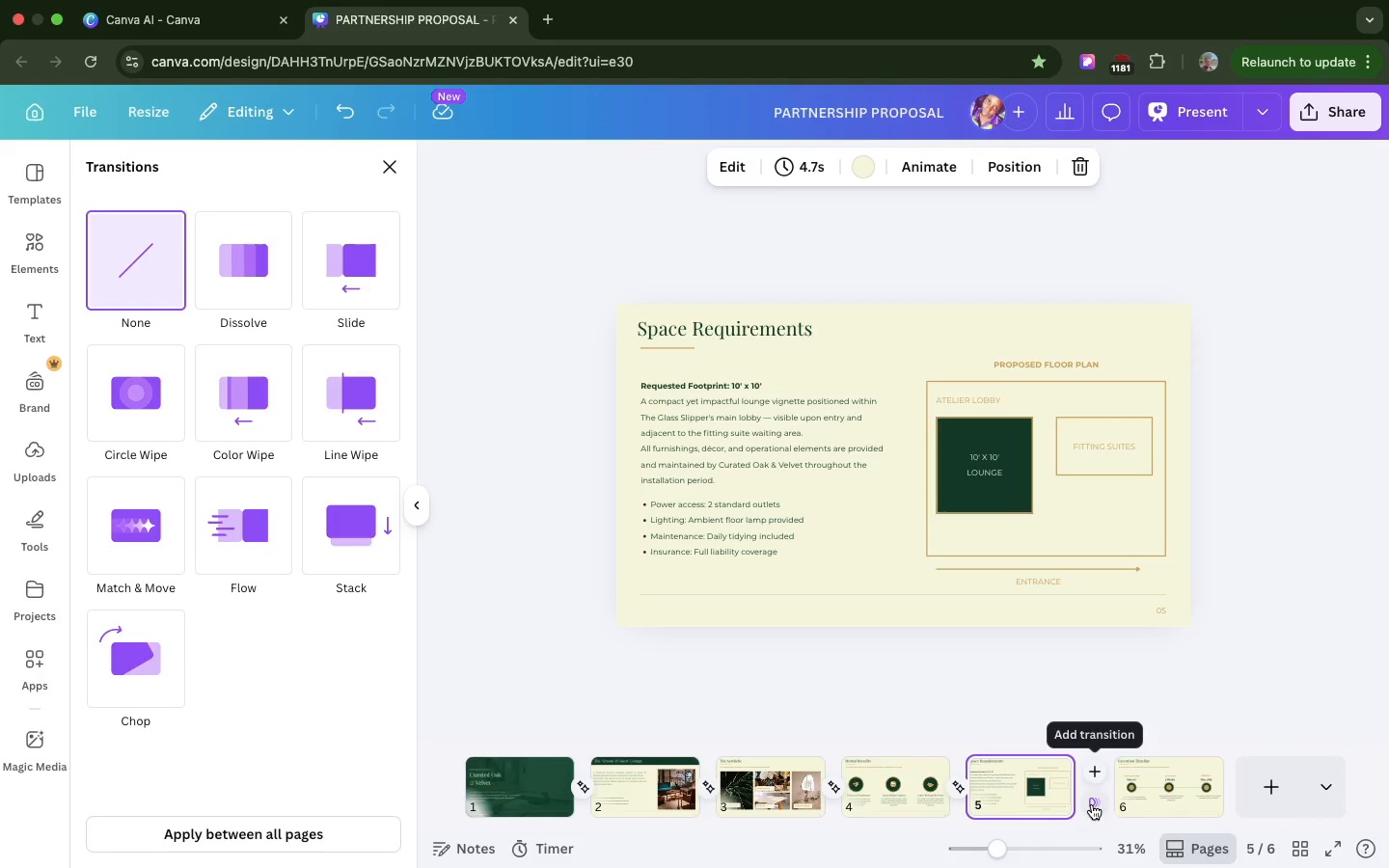 
left_click([1092, 804])
 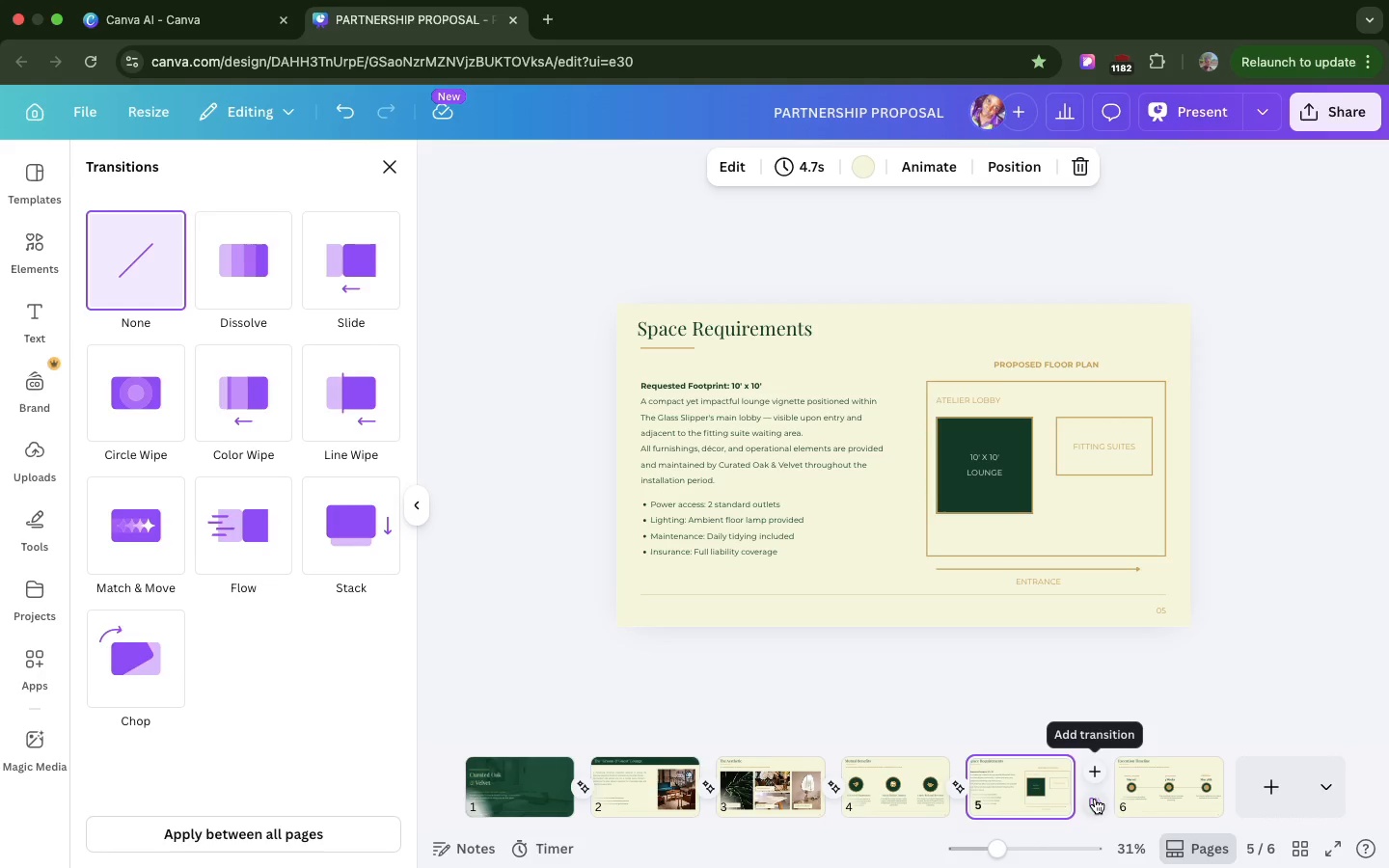 
left_click([1095, 799])
 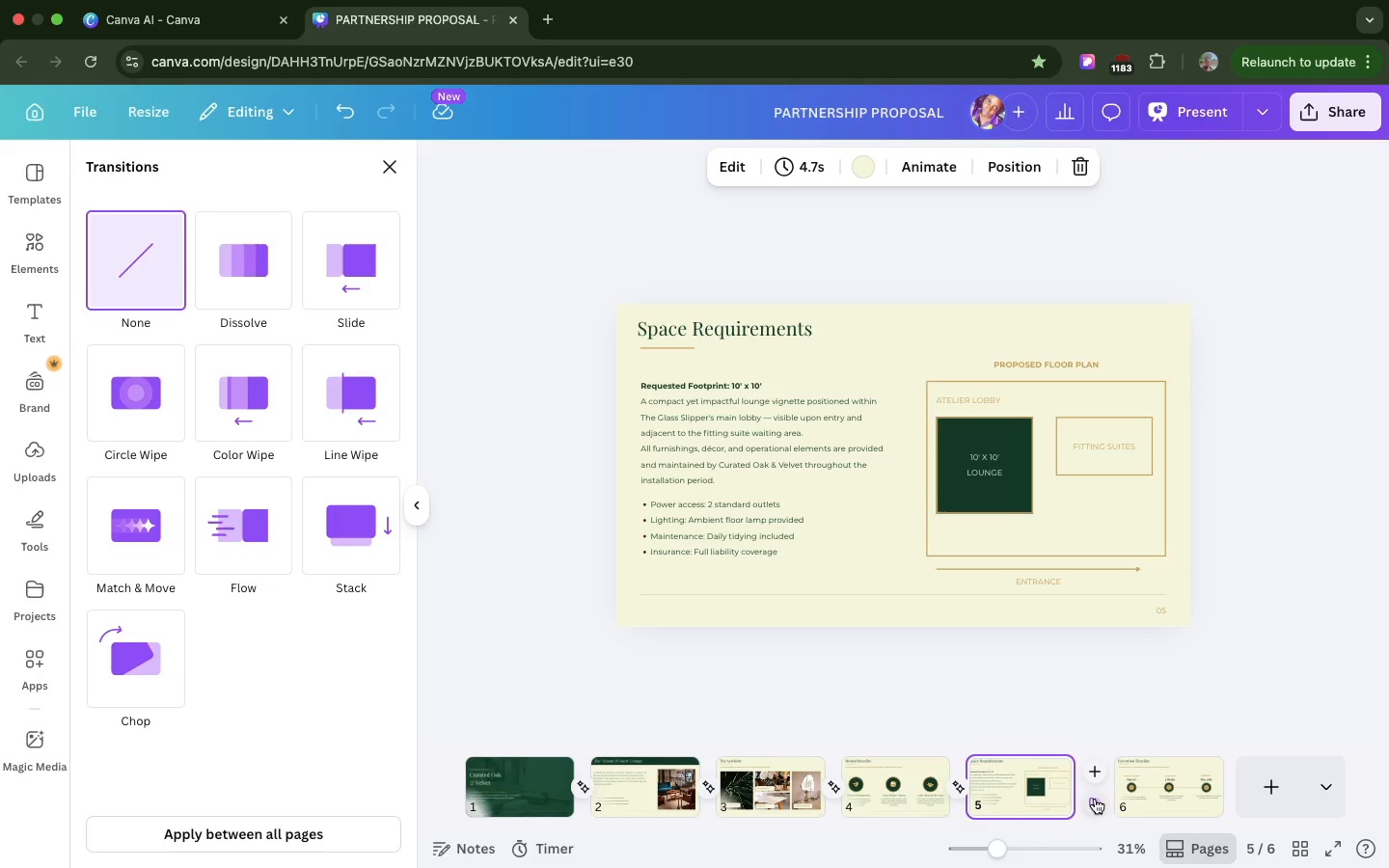 
right_click([1095, 799])
 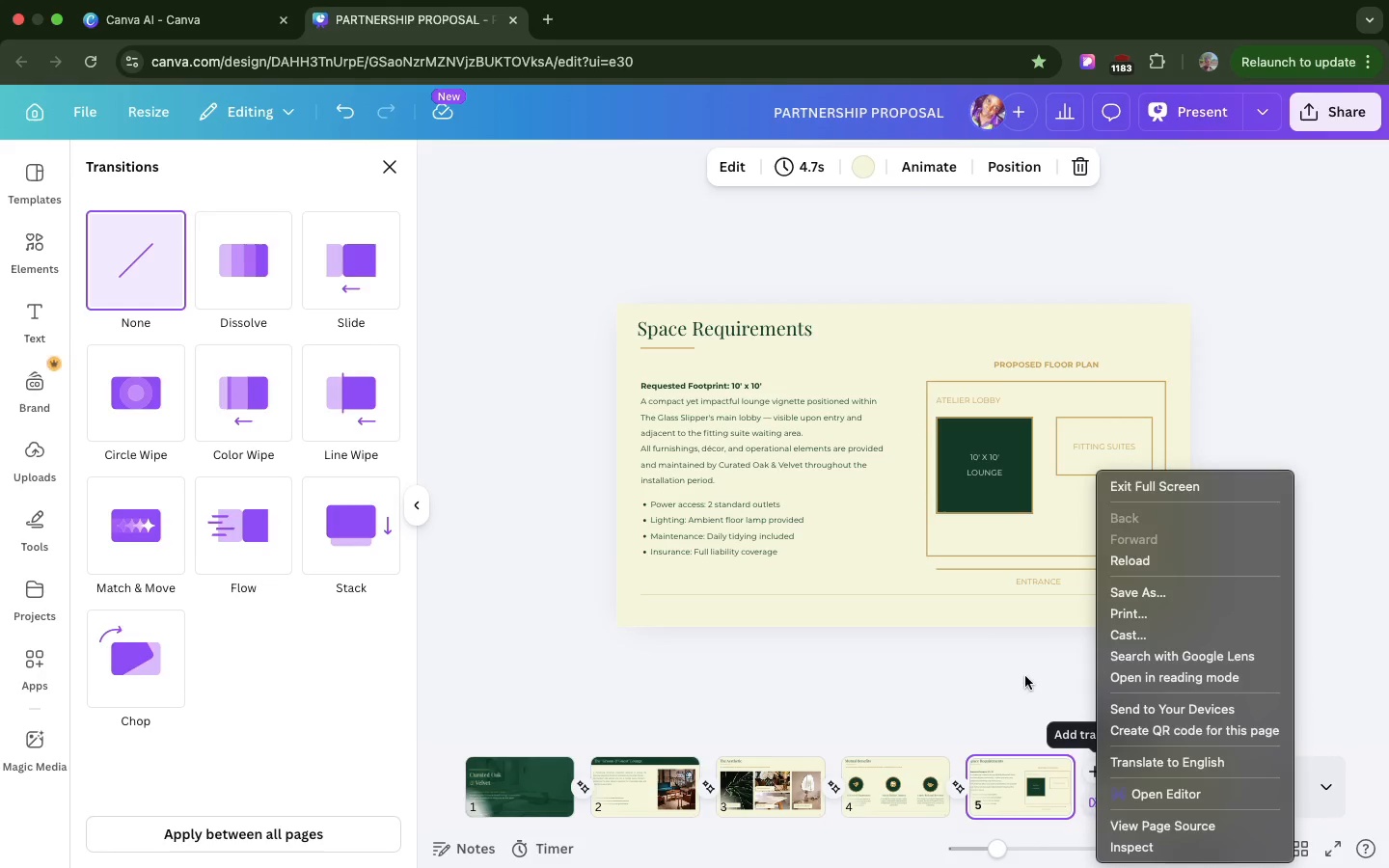 
left_click([1025, 676])
 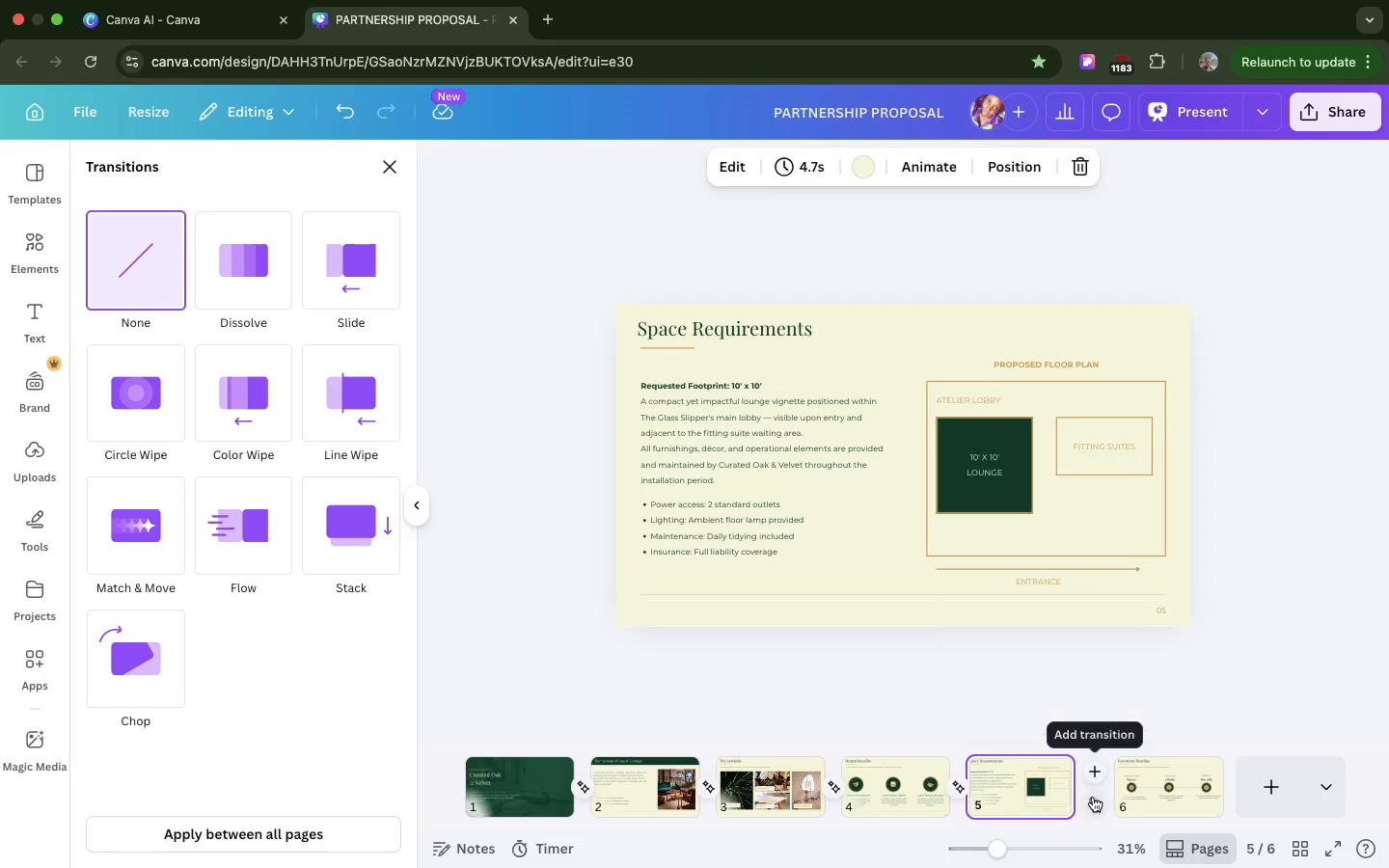 
mouse_move([1068, 787])
 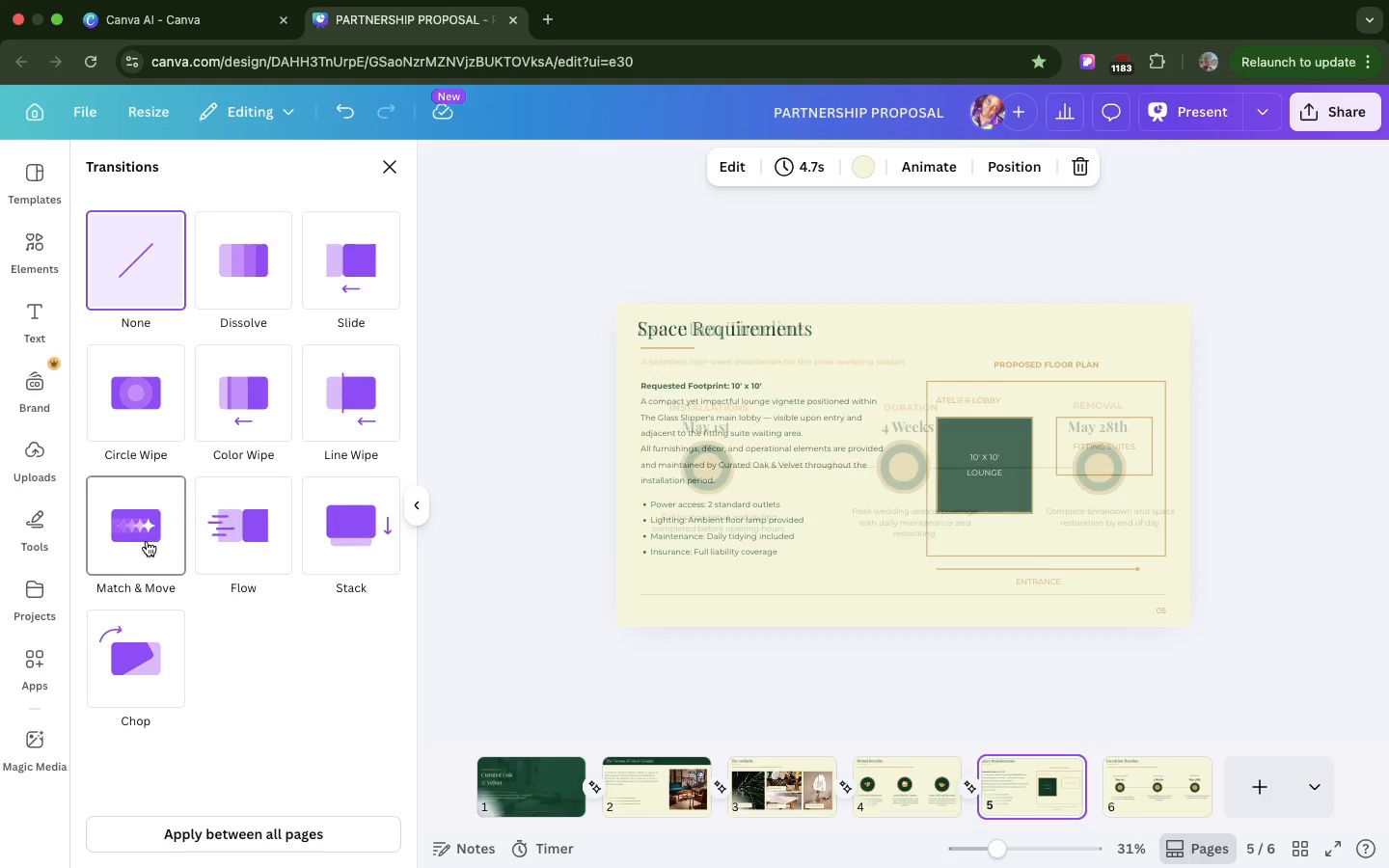 
left_click([147, 541])
 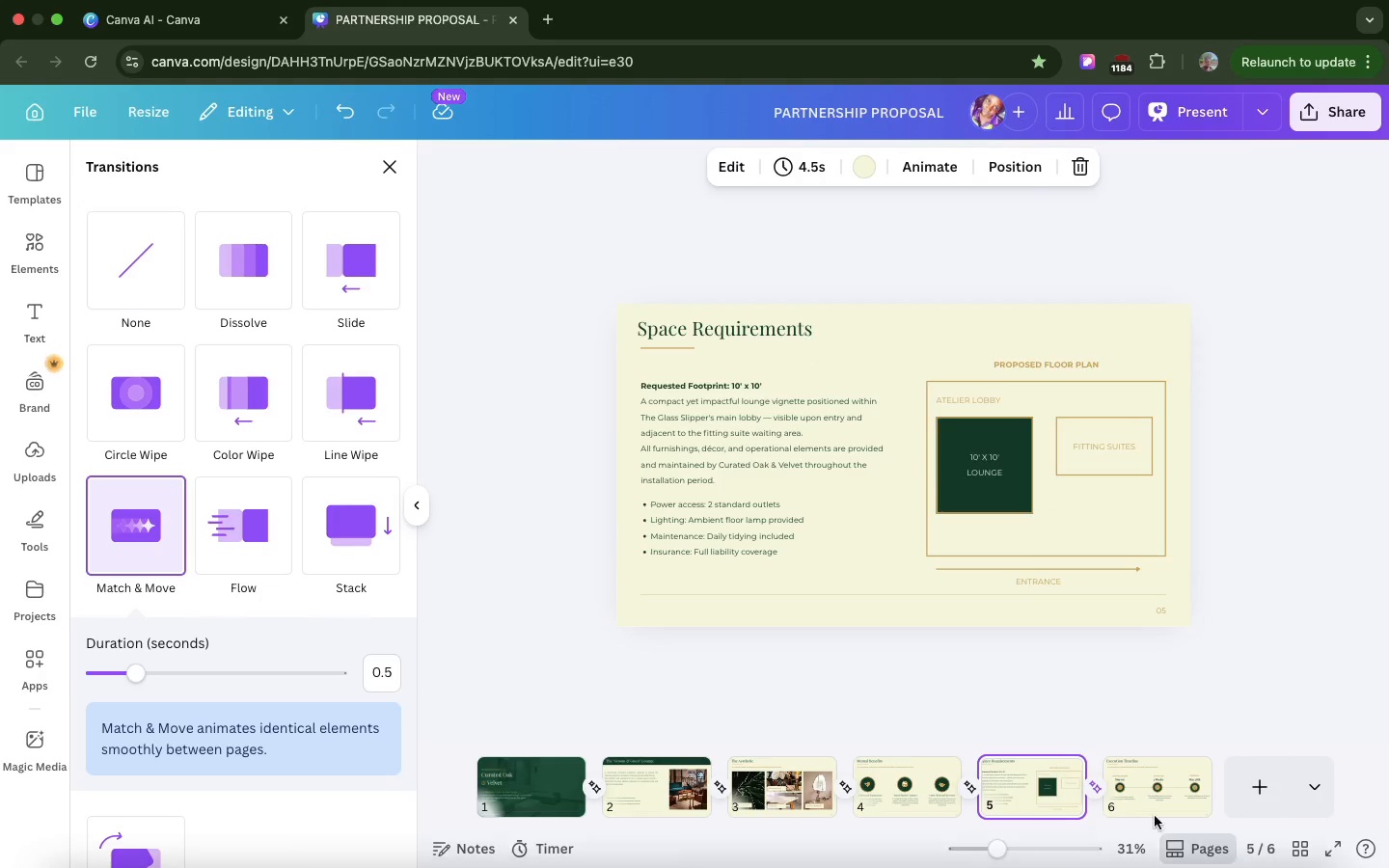 
left_click([1153, 808])
 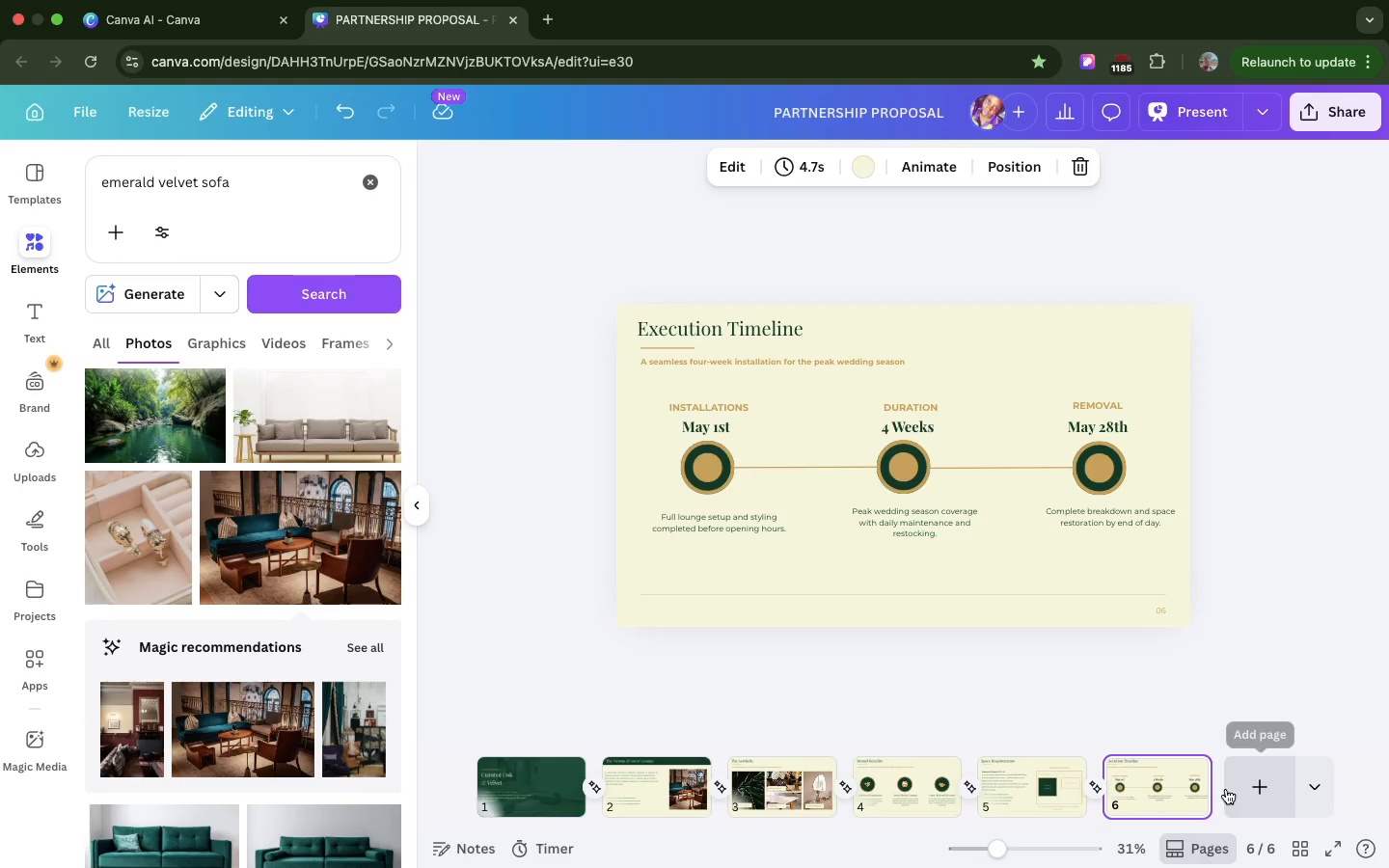 
left_click([1248, 783])
 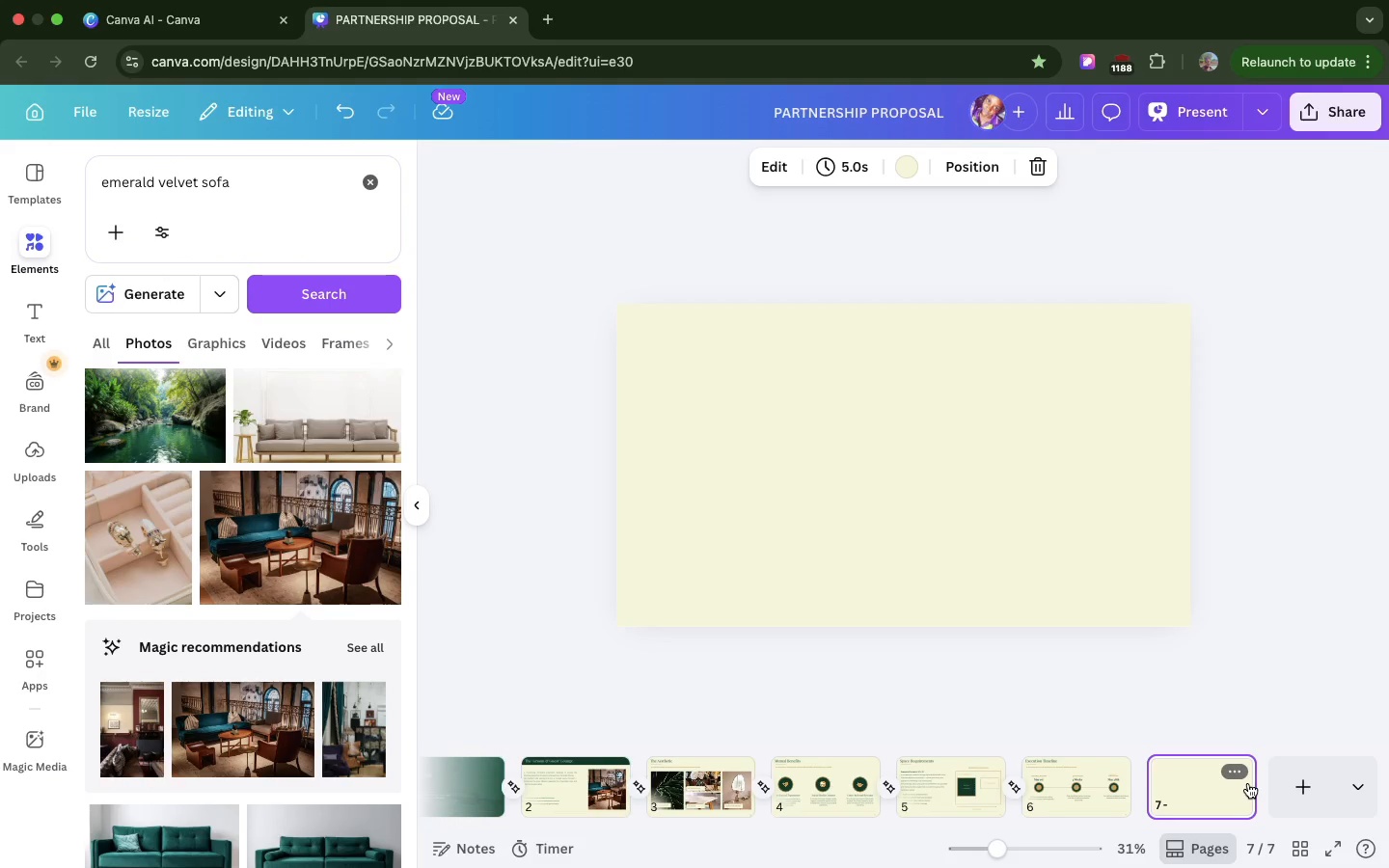 
wait(24.37)
 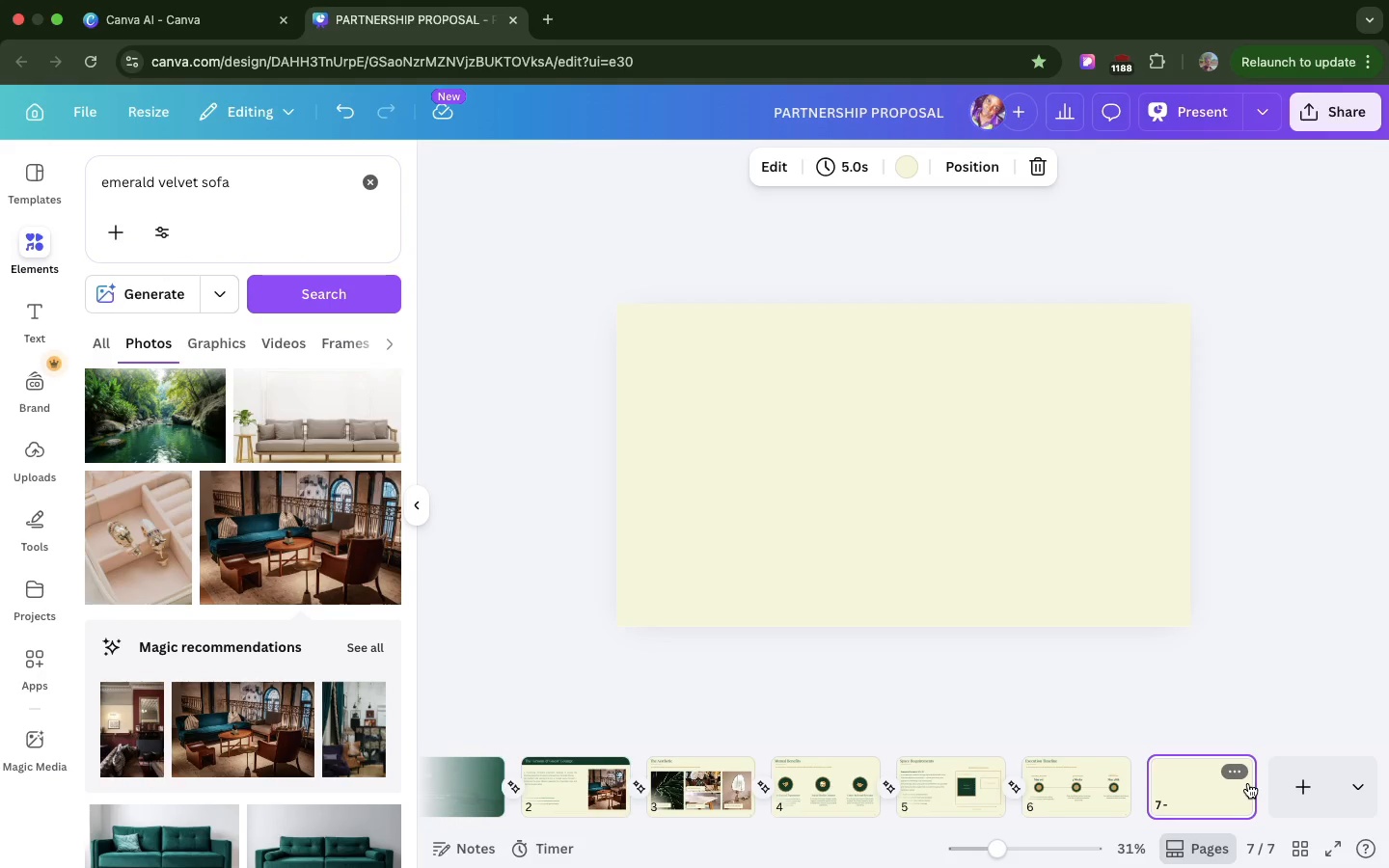 
left_click([1133, 626])
 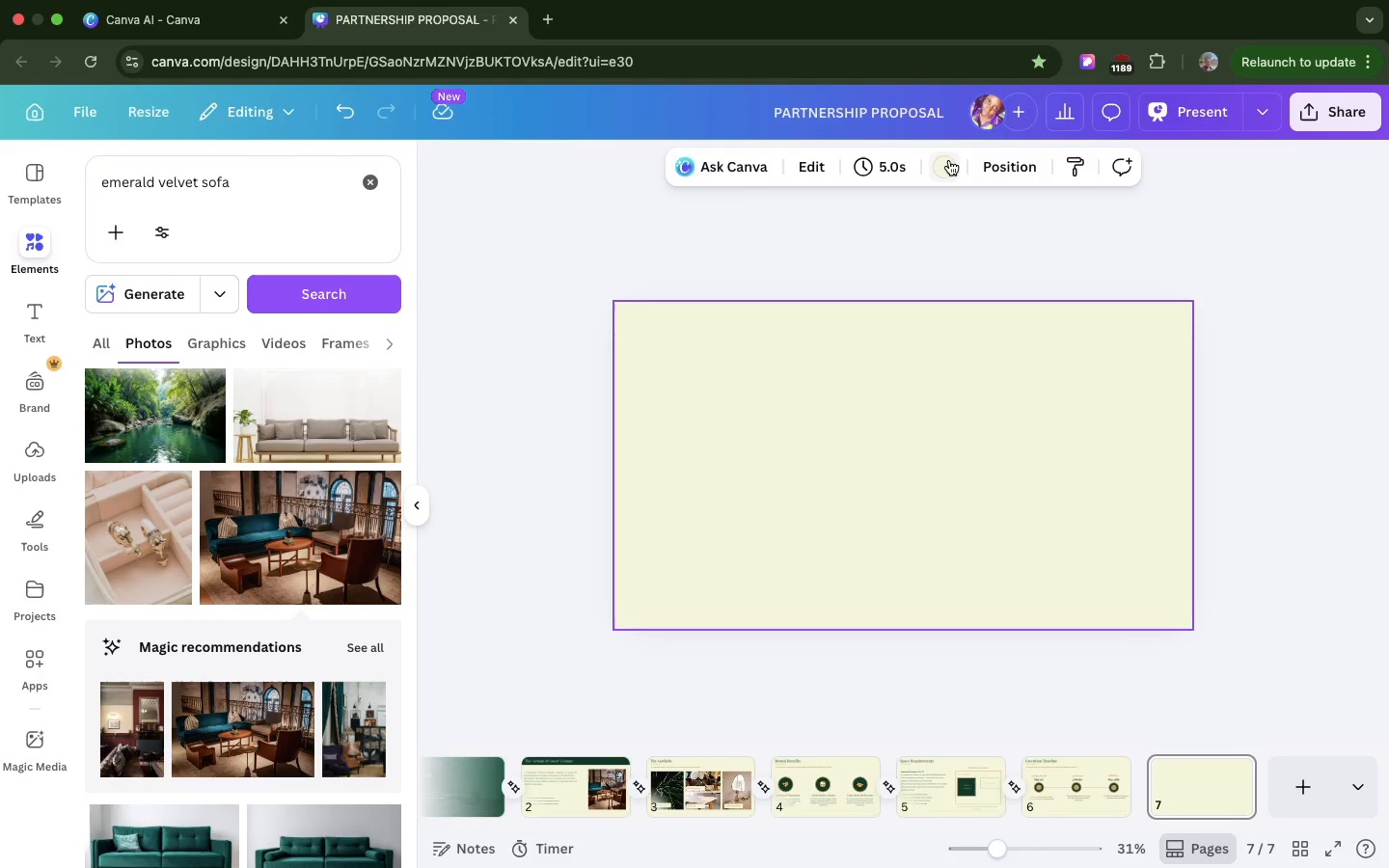 
left_click([949, 160])
 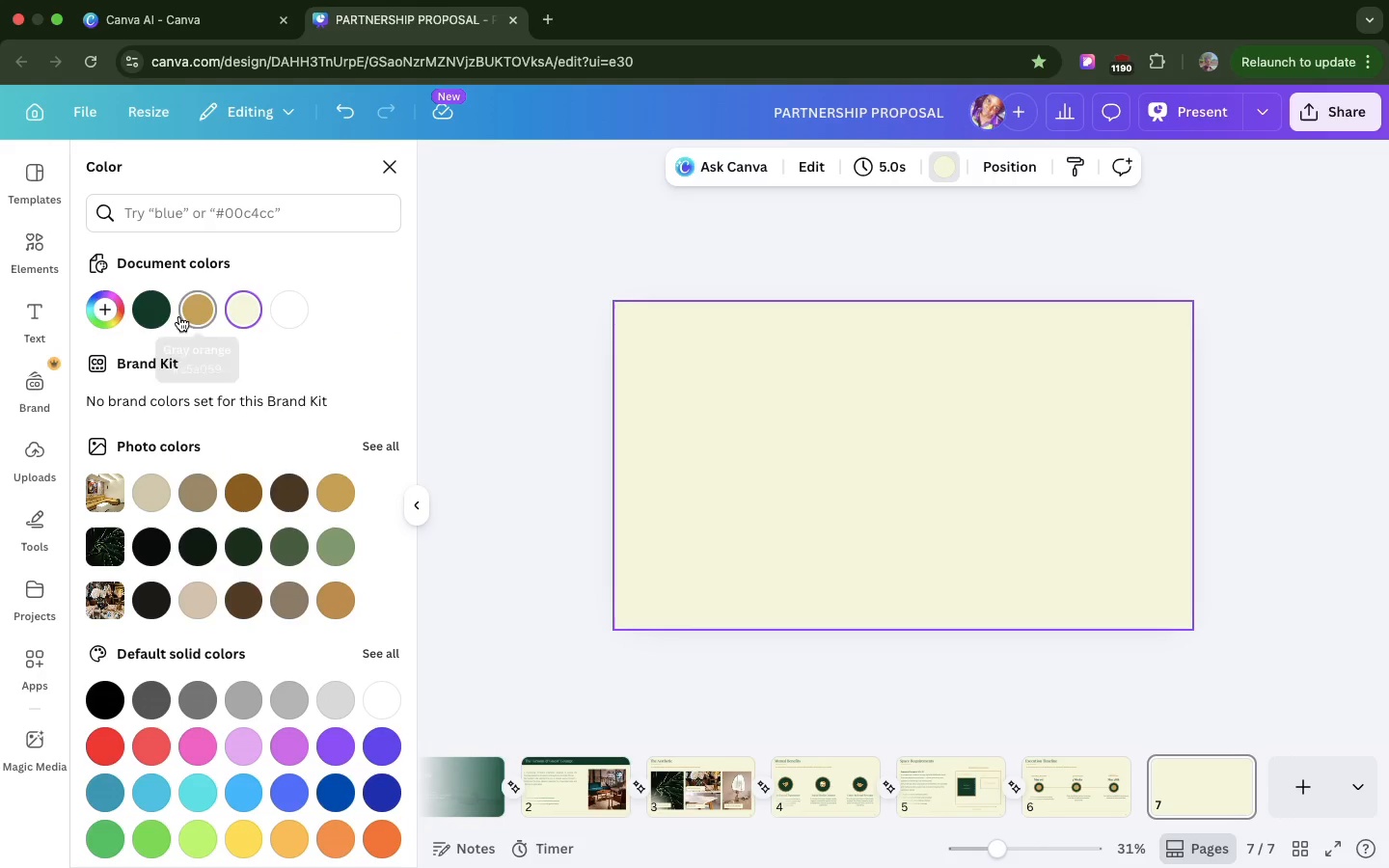 
left_click([163, 316])
 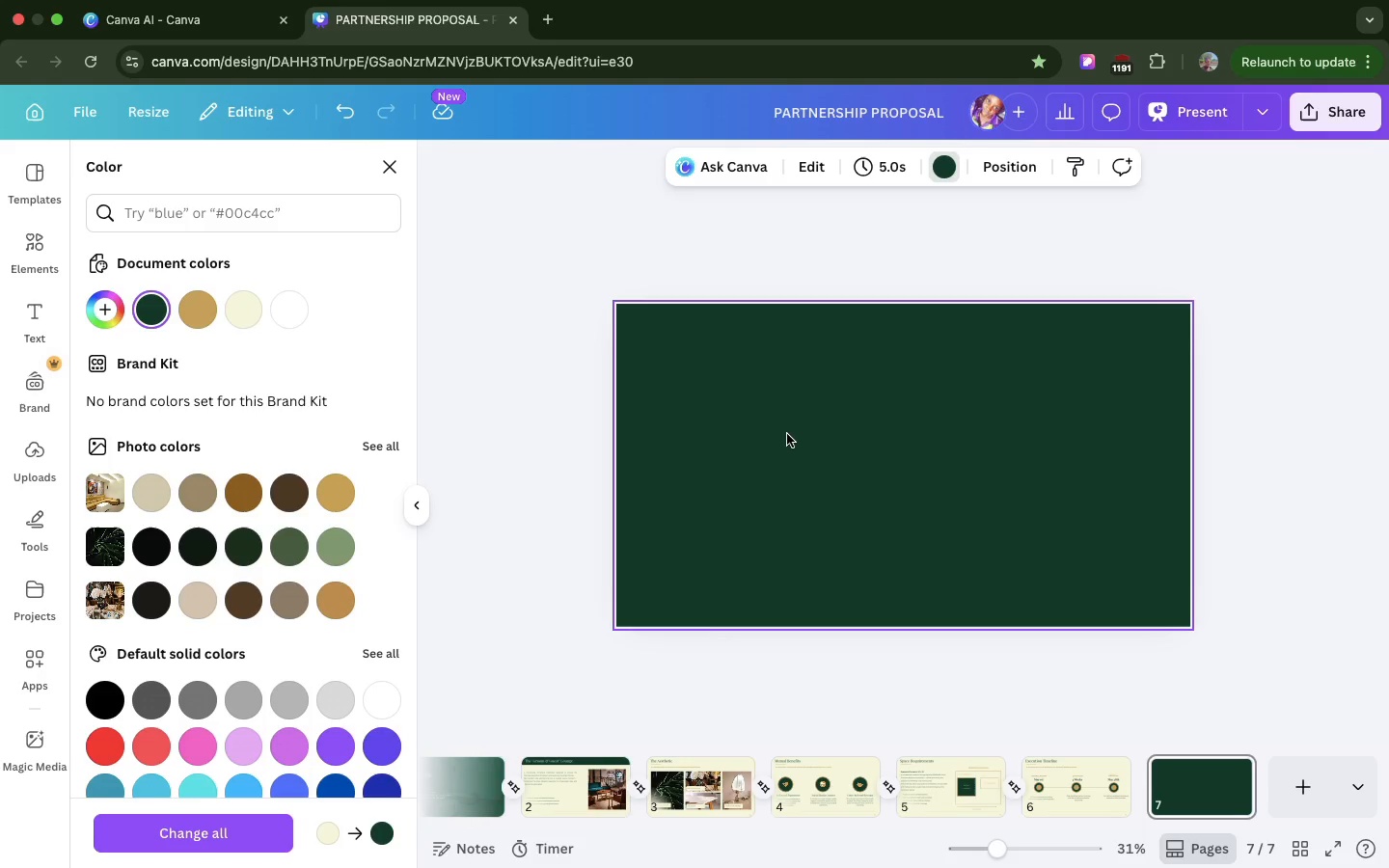 
wait(13.67)
 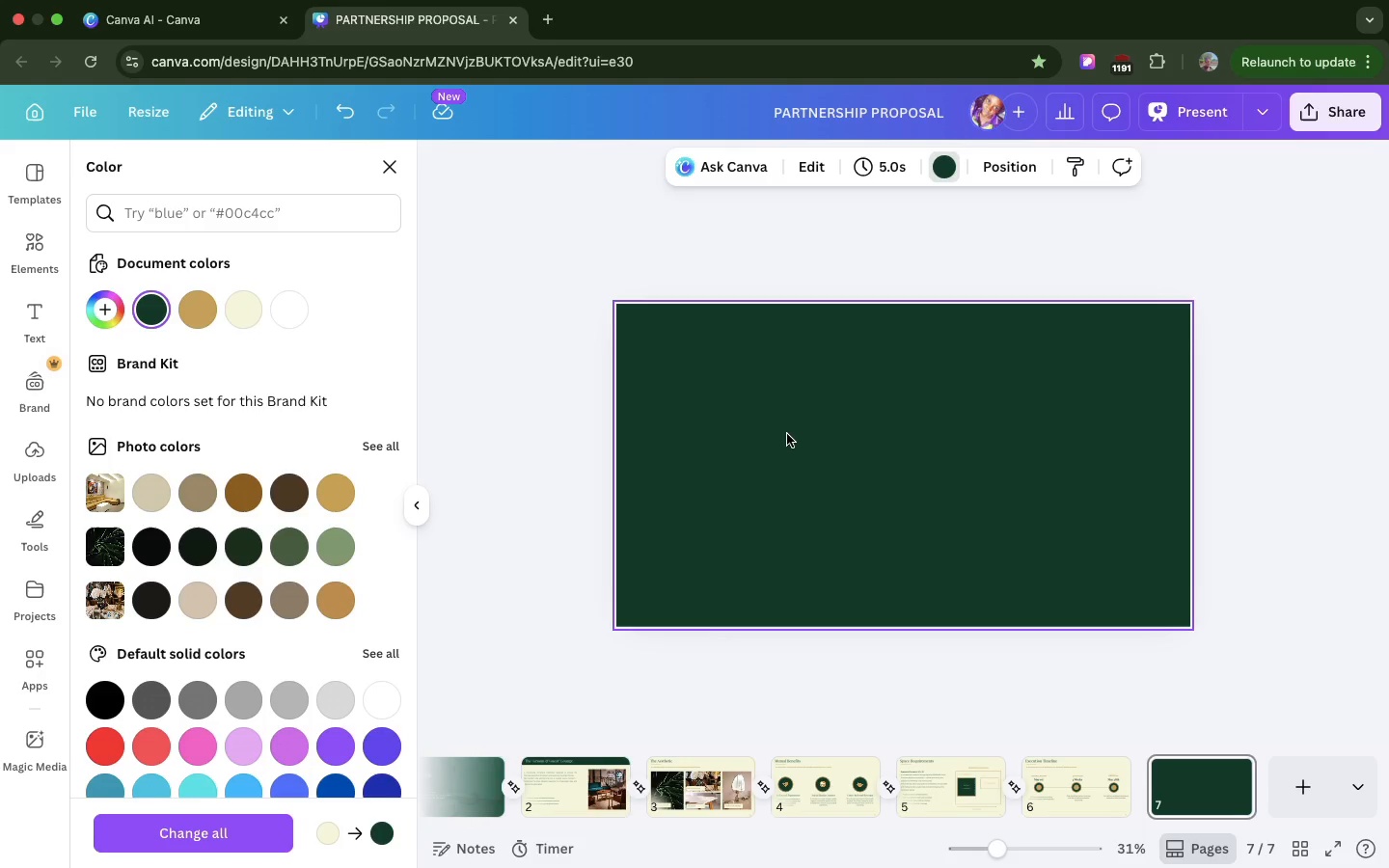 
left_click([830, 773])
 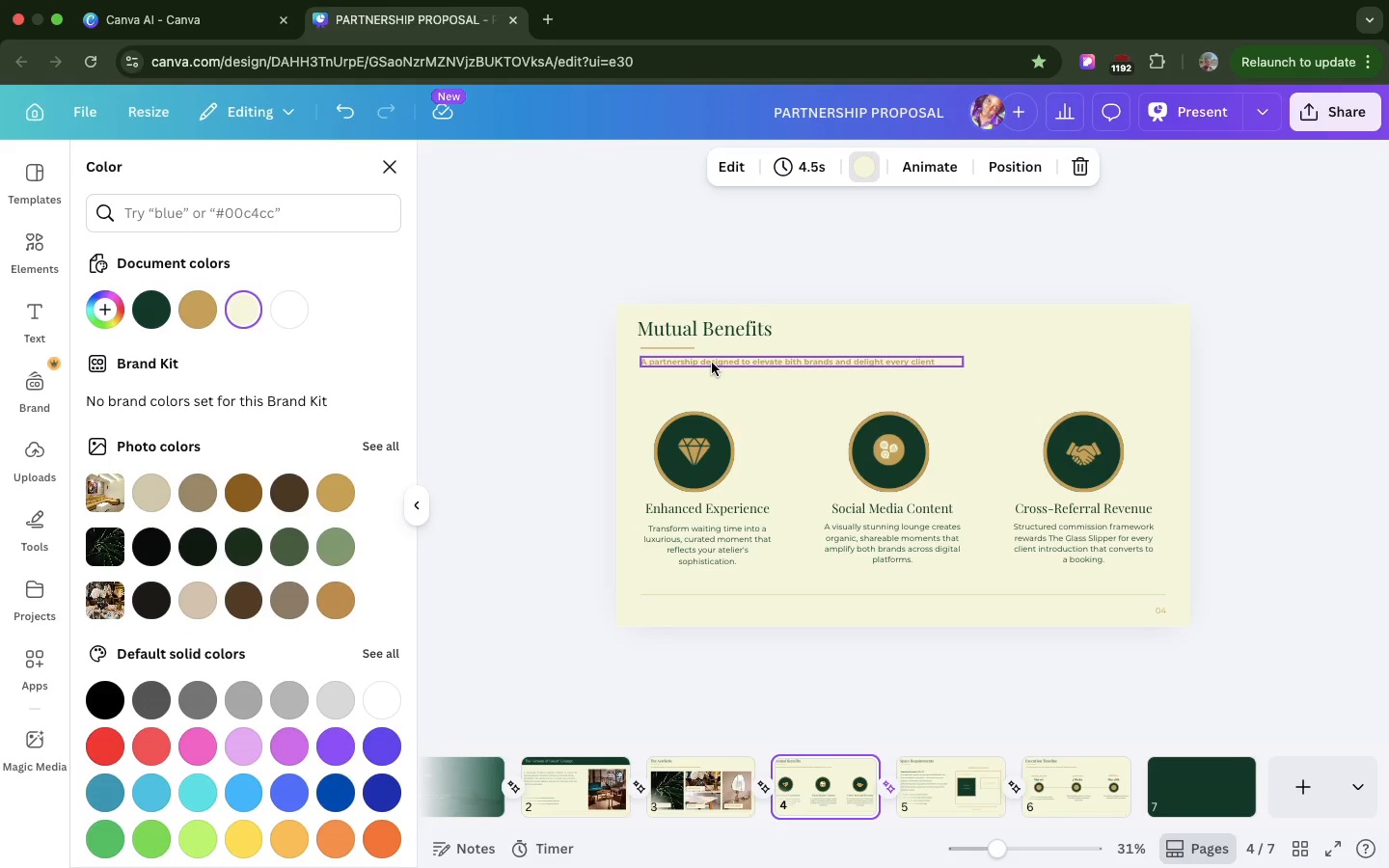 
left_click([712, 363])
 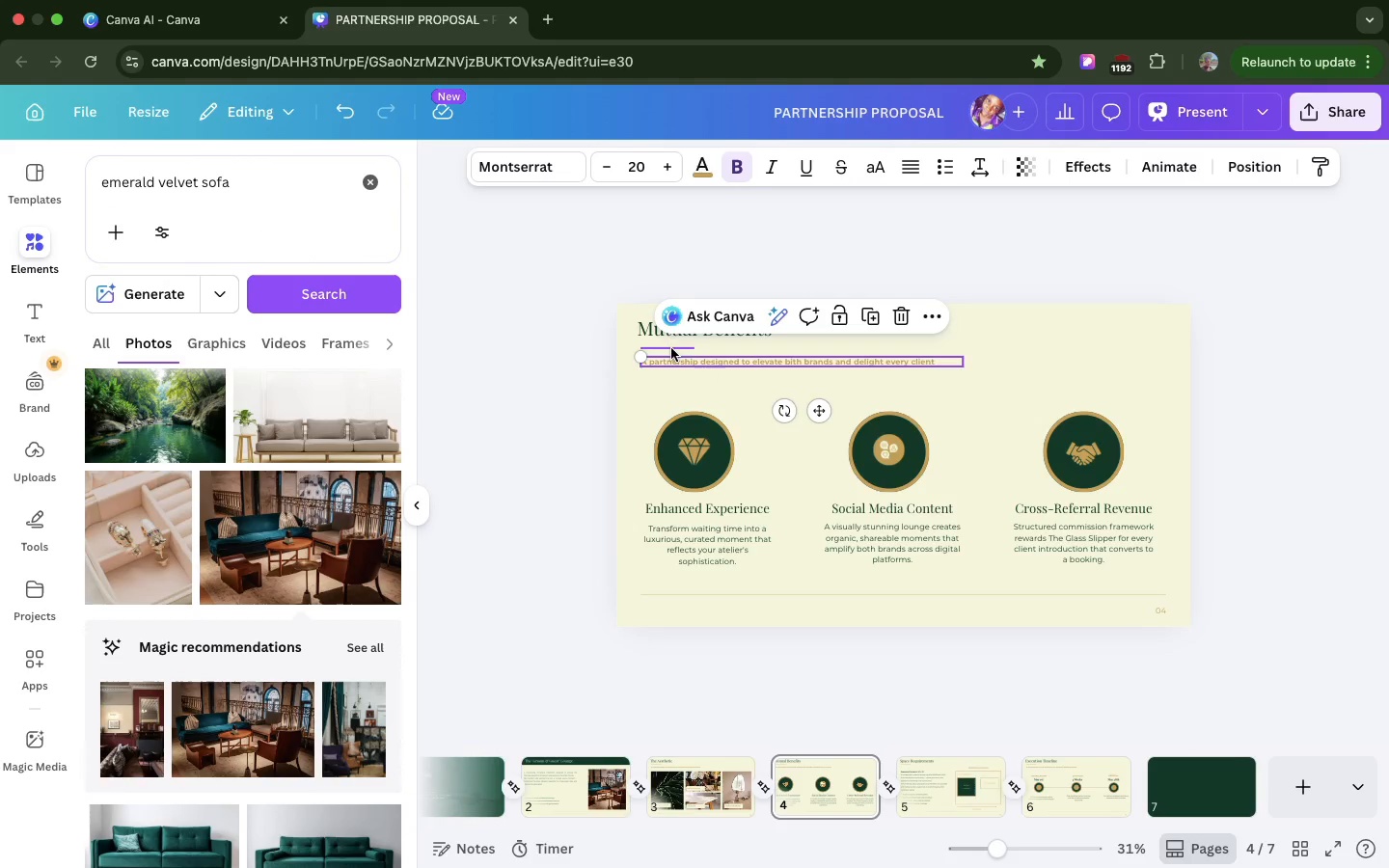 
hold_key(key=ShiftLeft, duration=1.34)
left_click([671, 348])
 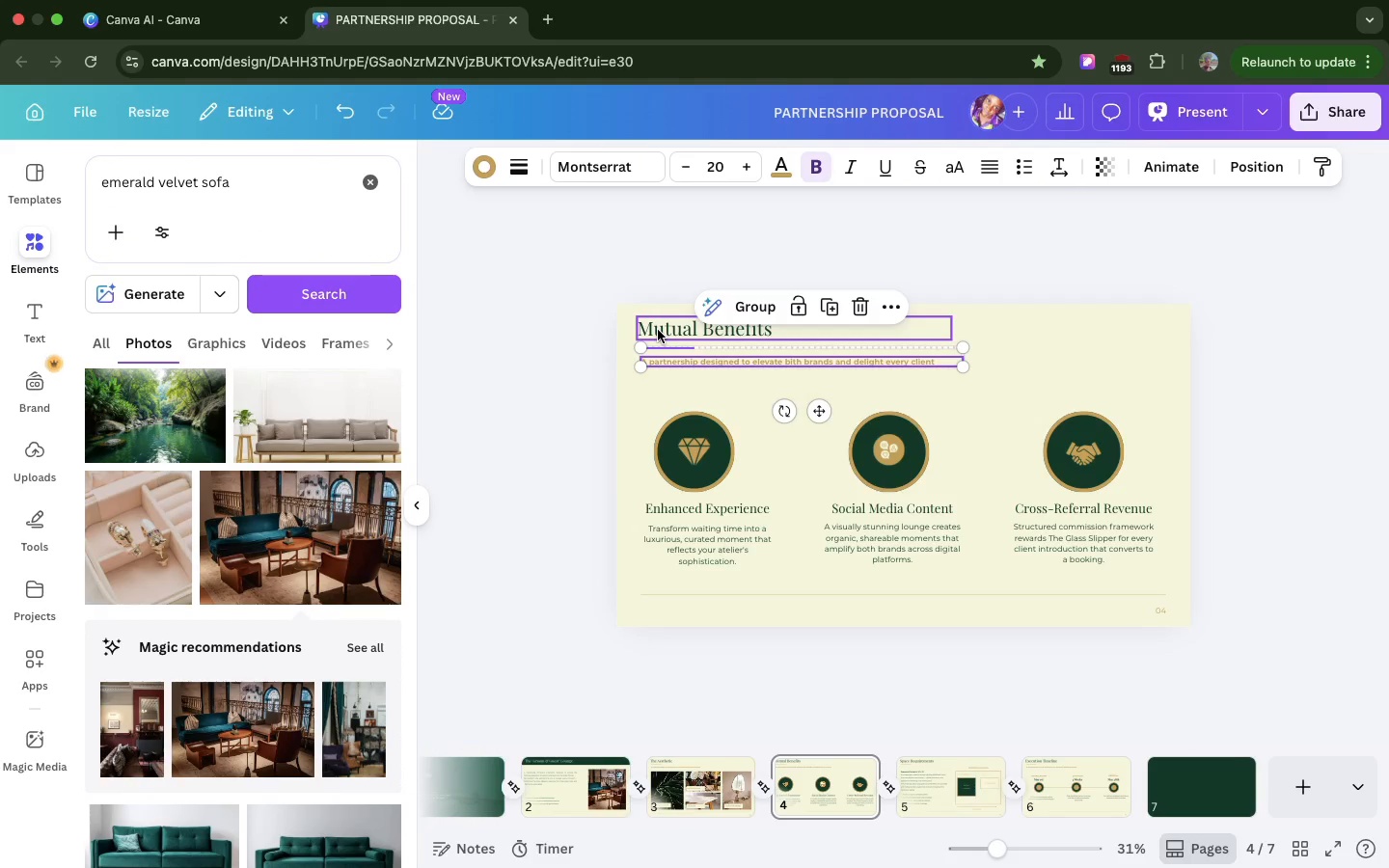 
left_click([658, 330])
 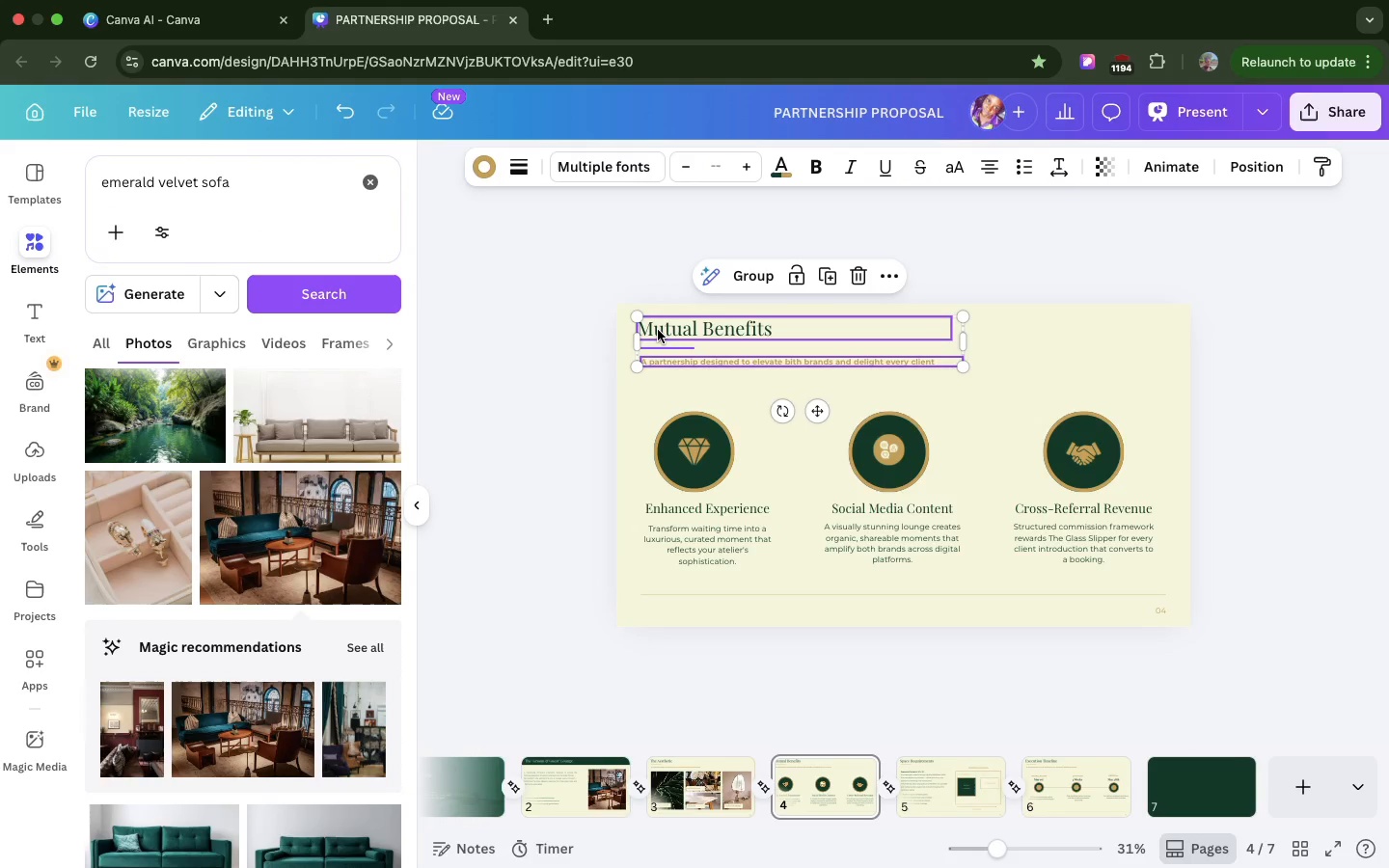 
key(Meta+C)
 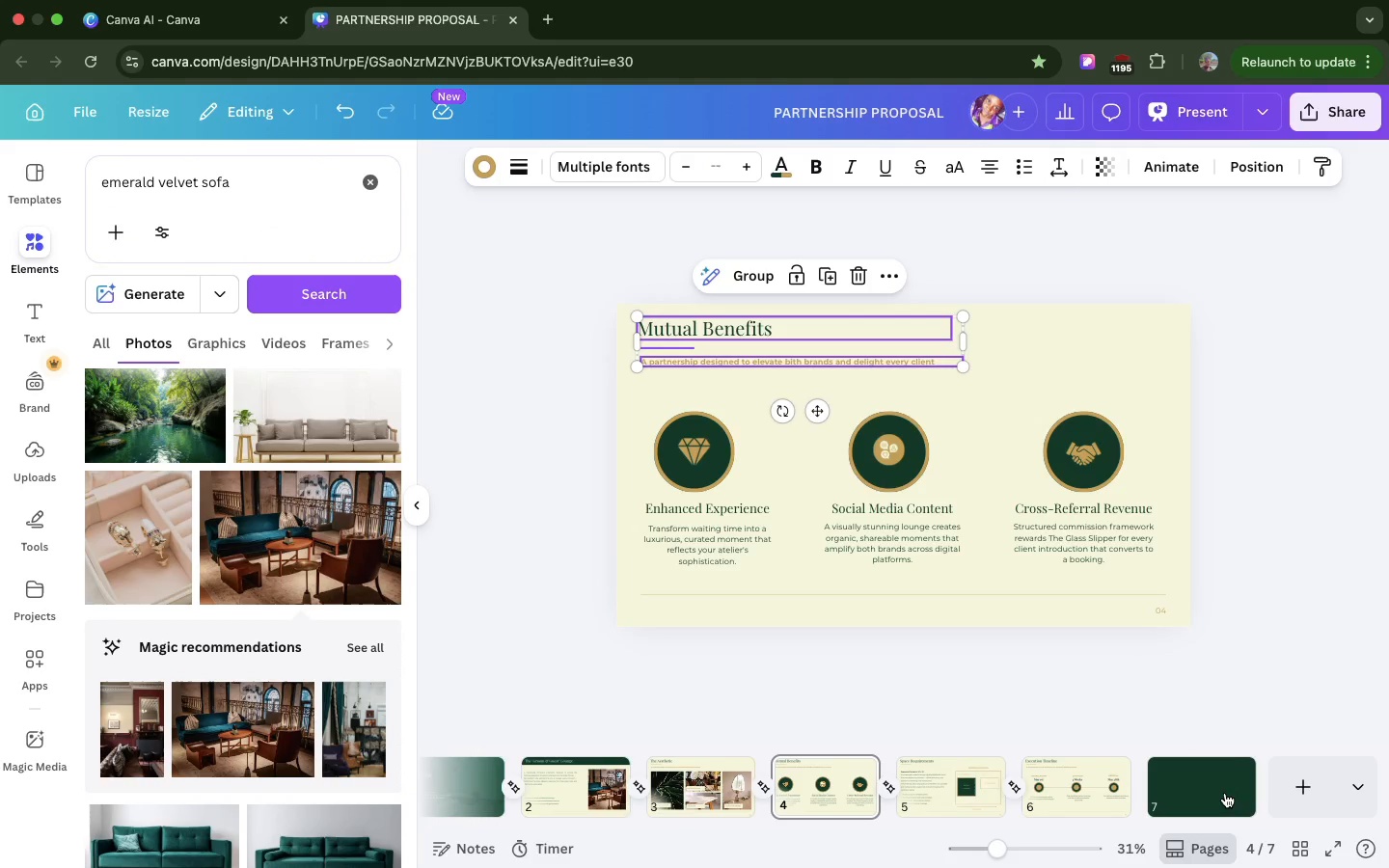 
left_click([1225, 793])
 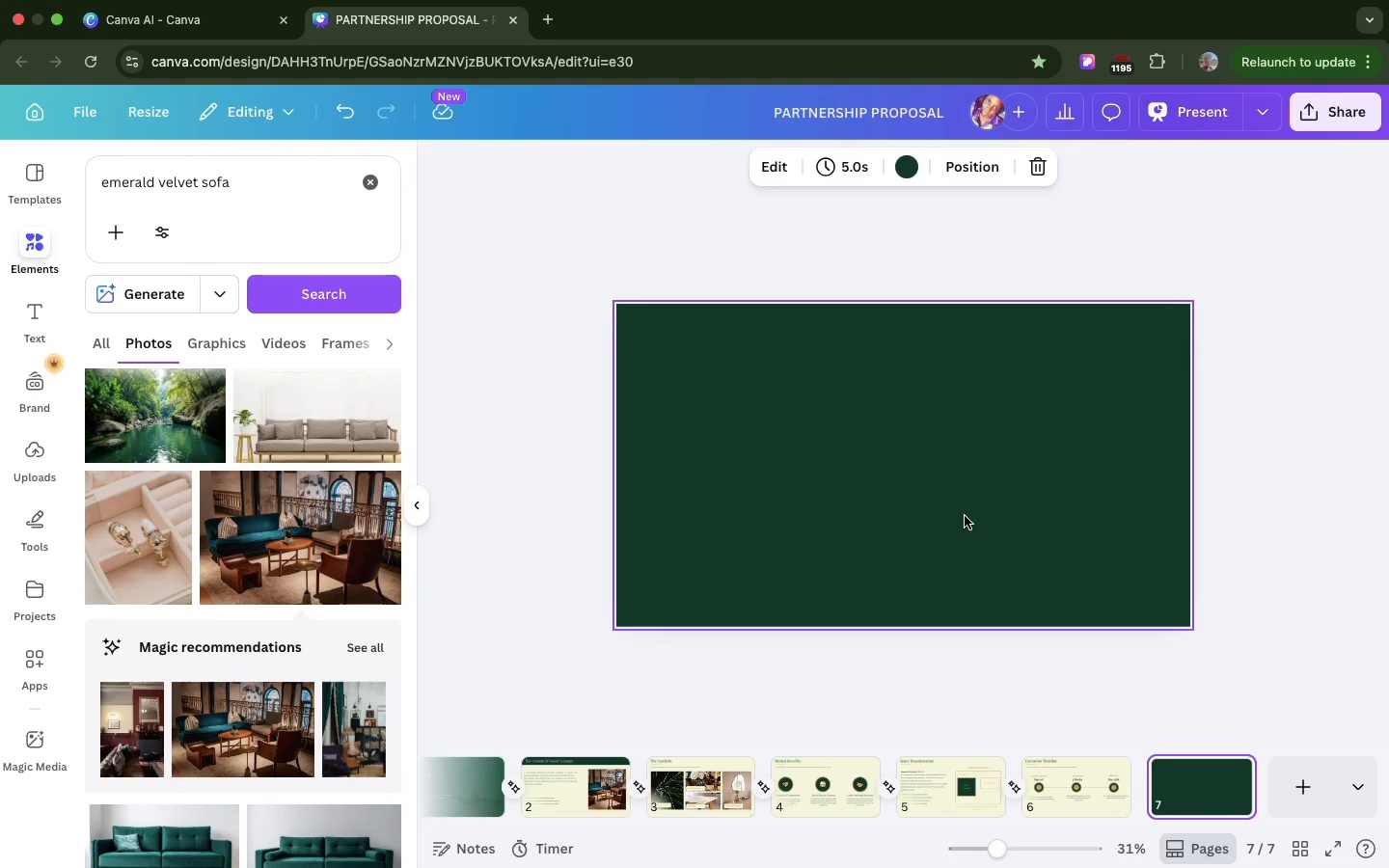 
left_click([965, 516])
 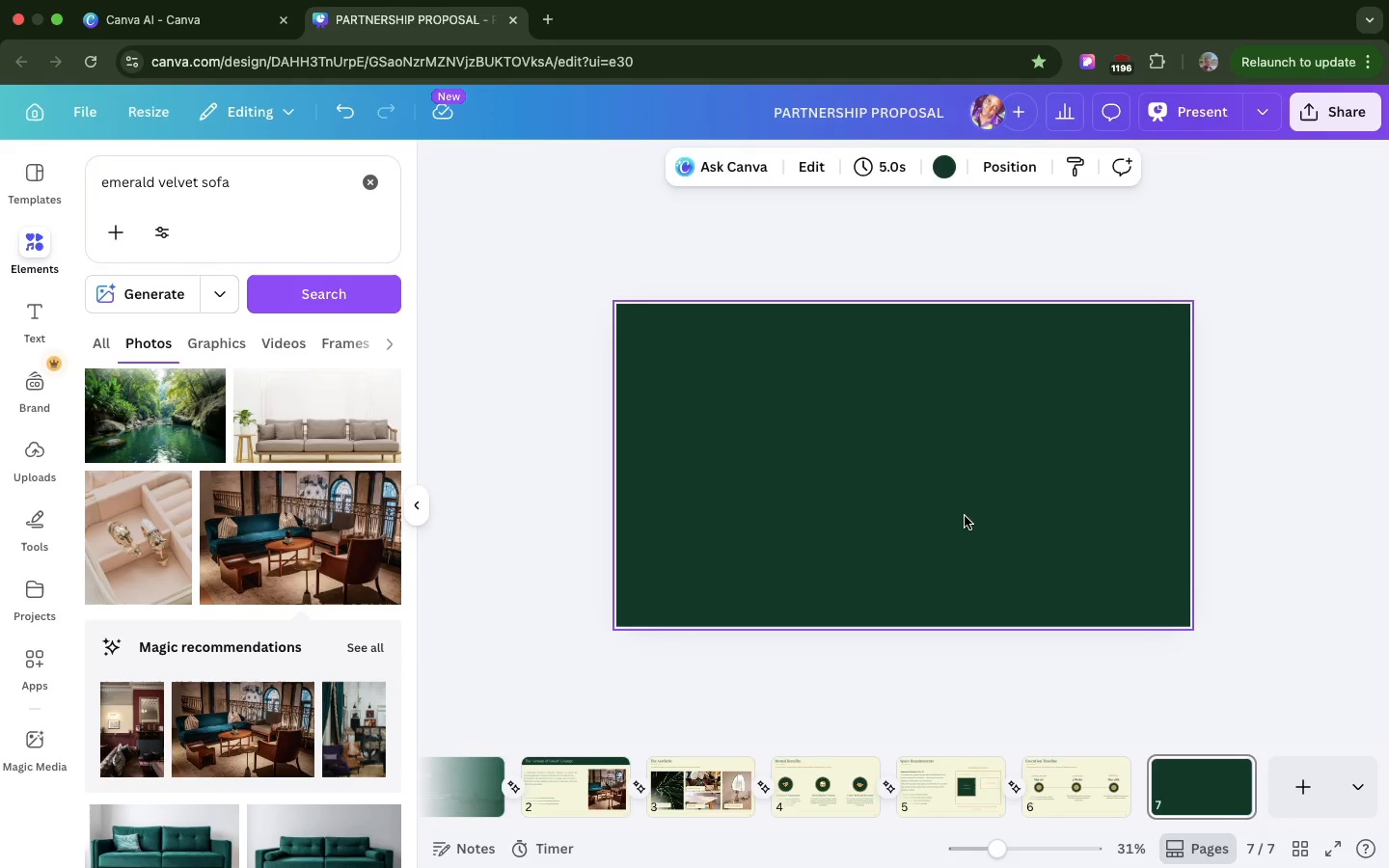 
key(Meta+V)
 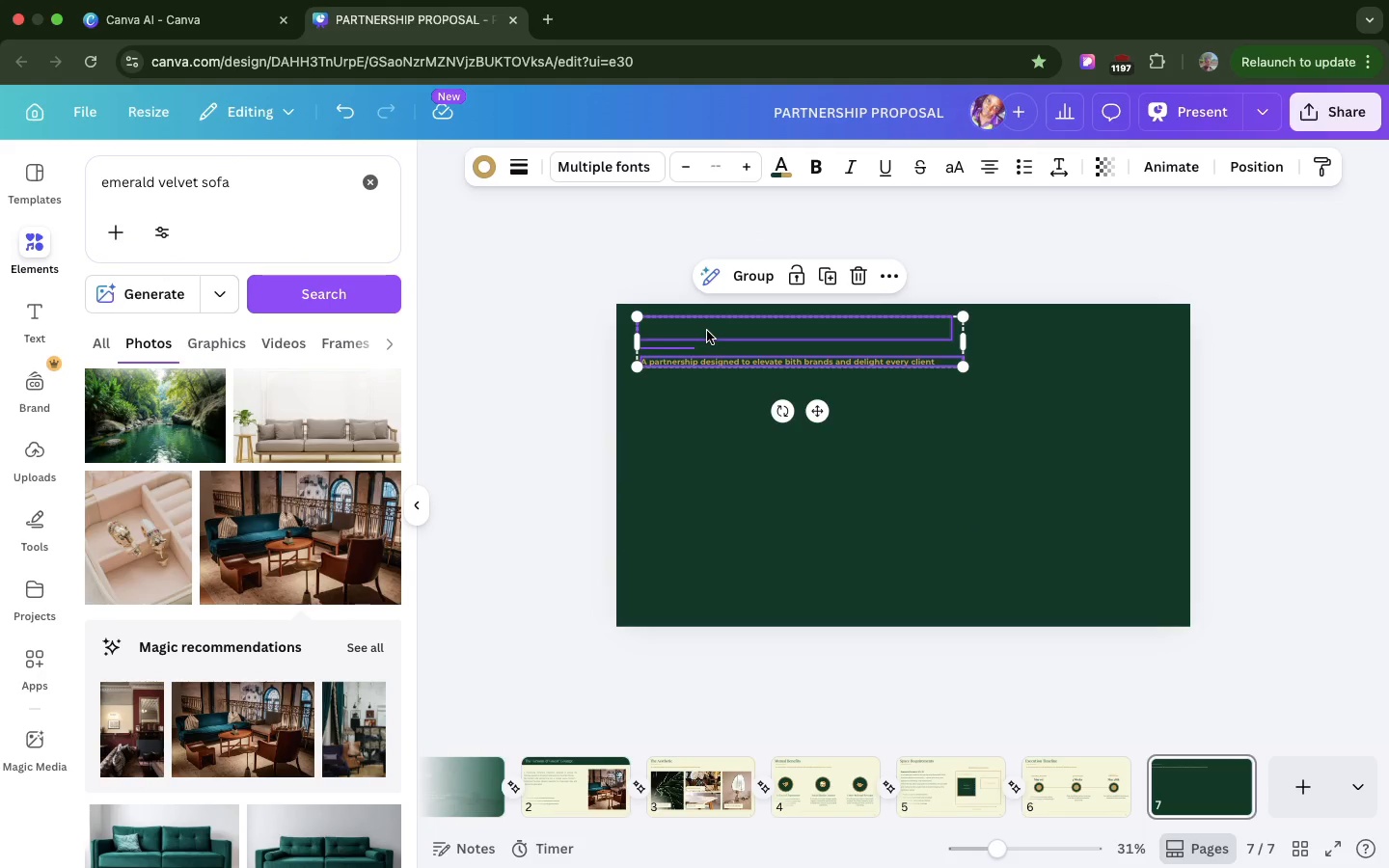 
left_click([706, 331])
 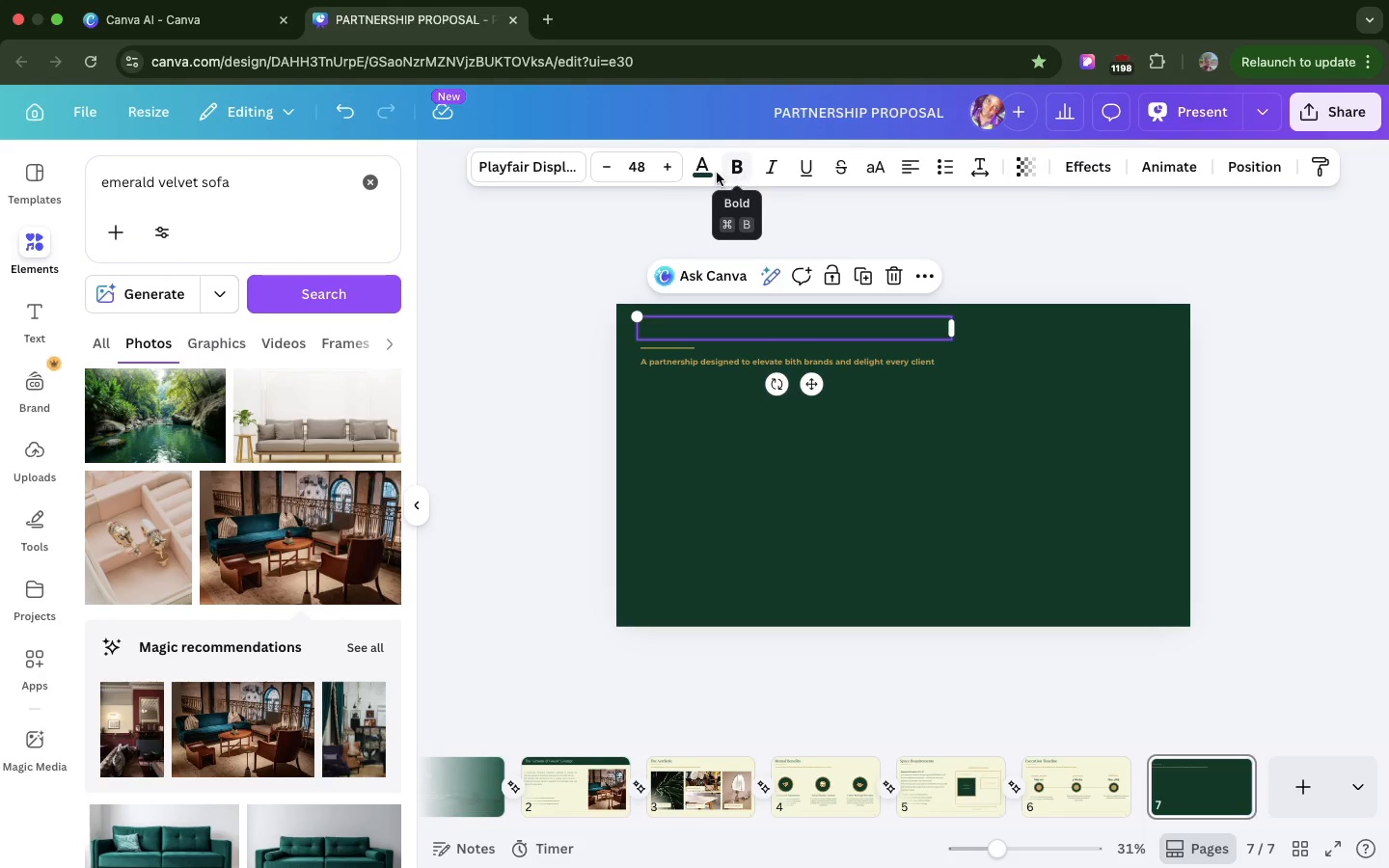 
left_click([704, 171])
 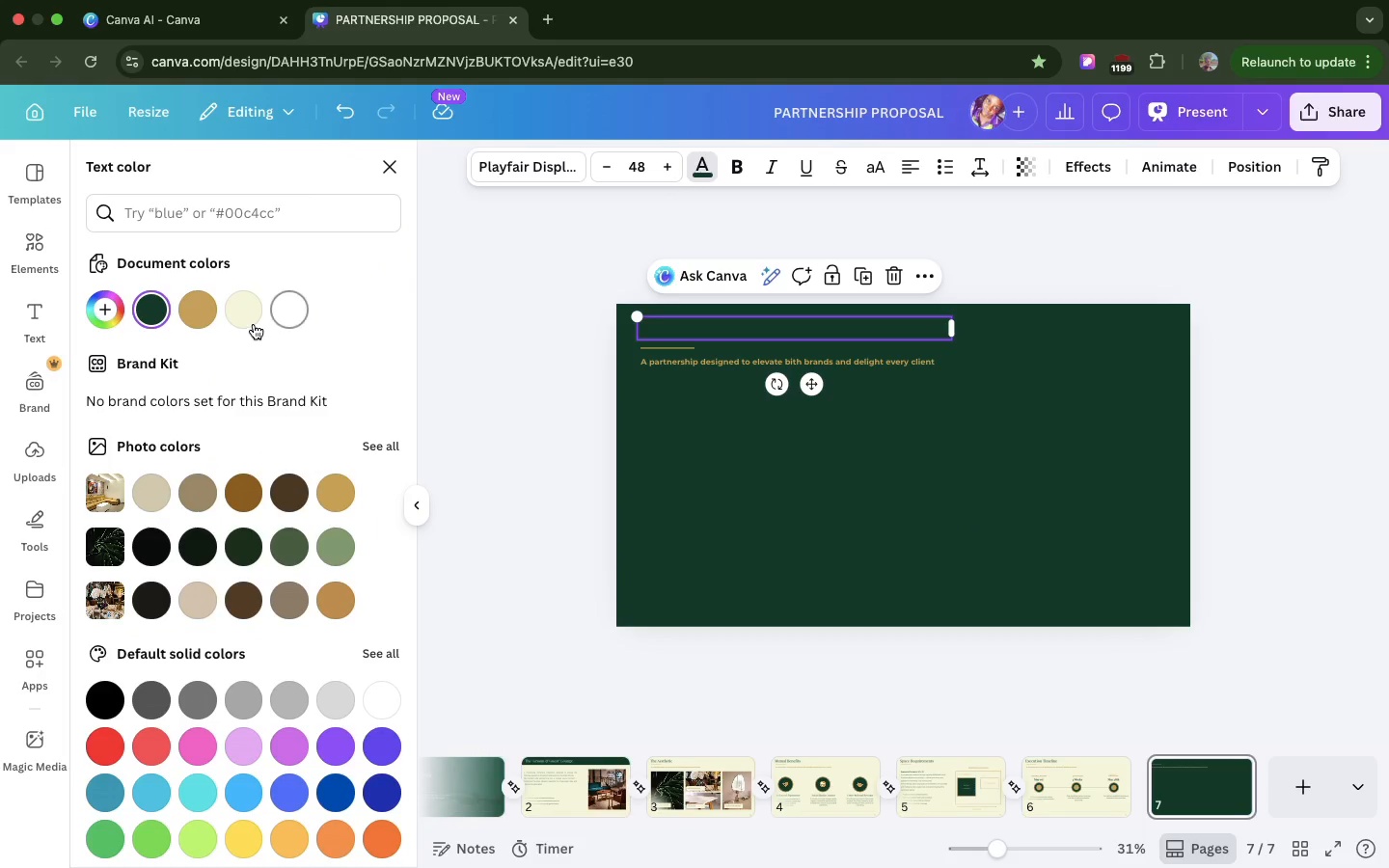 
left_click([254, 324])
 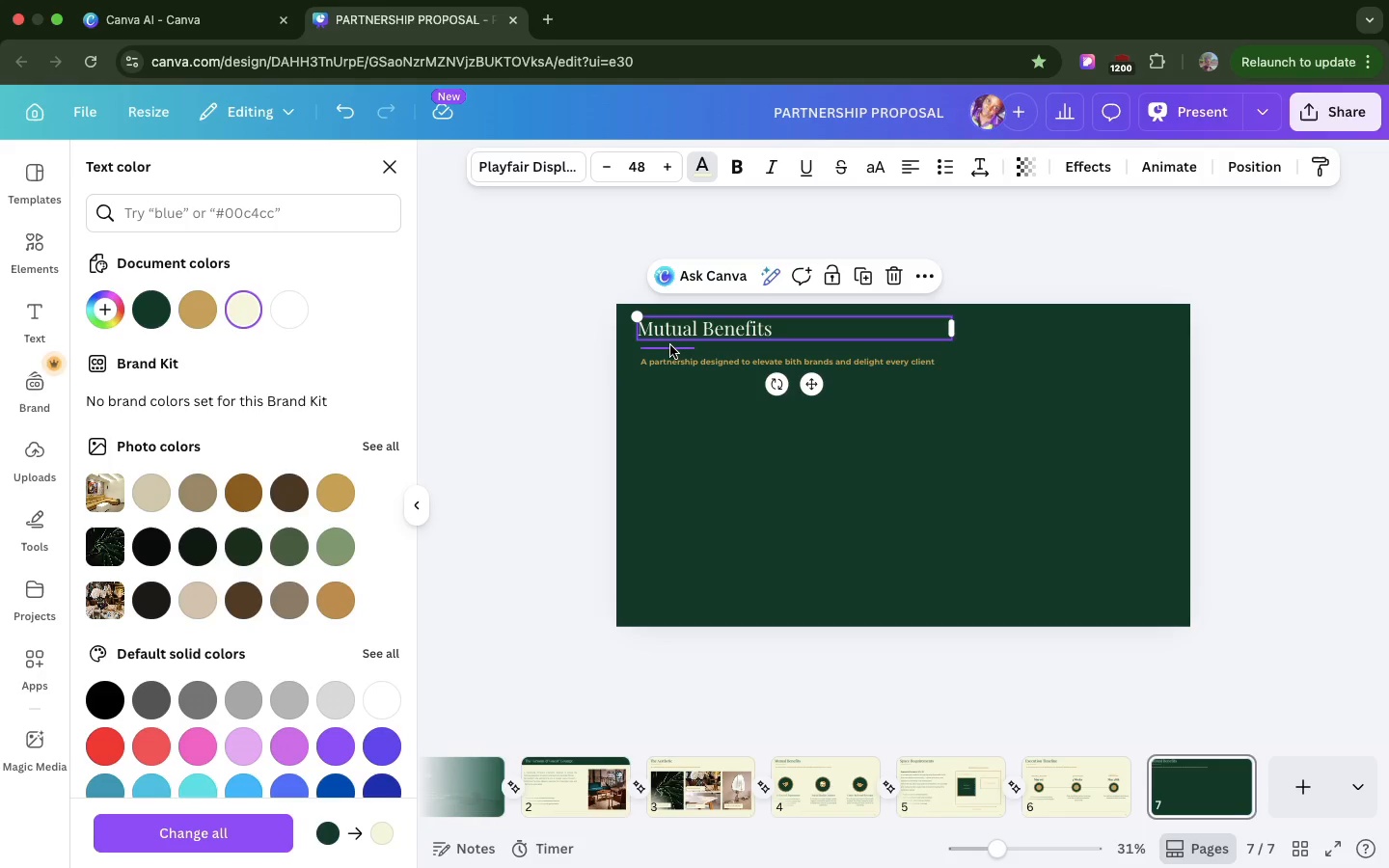 
wait(6.35)
 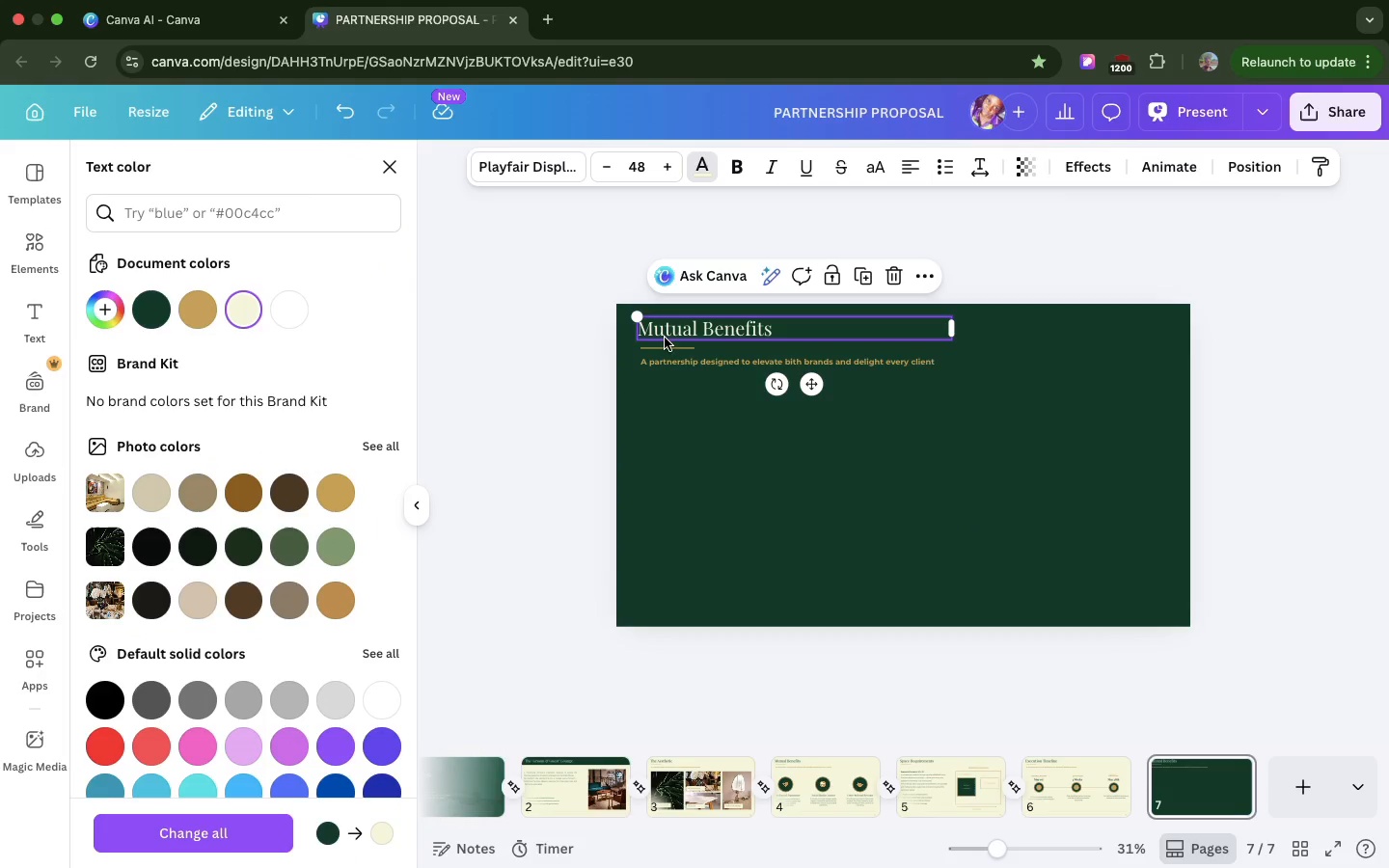 
left_click([689, 356])
 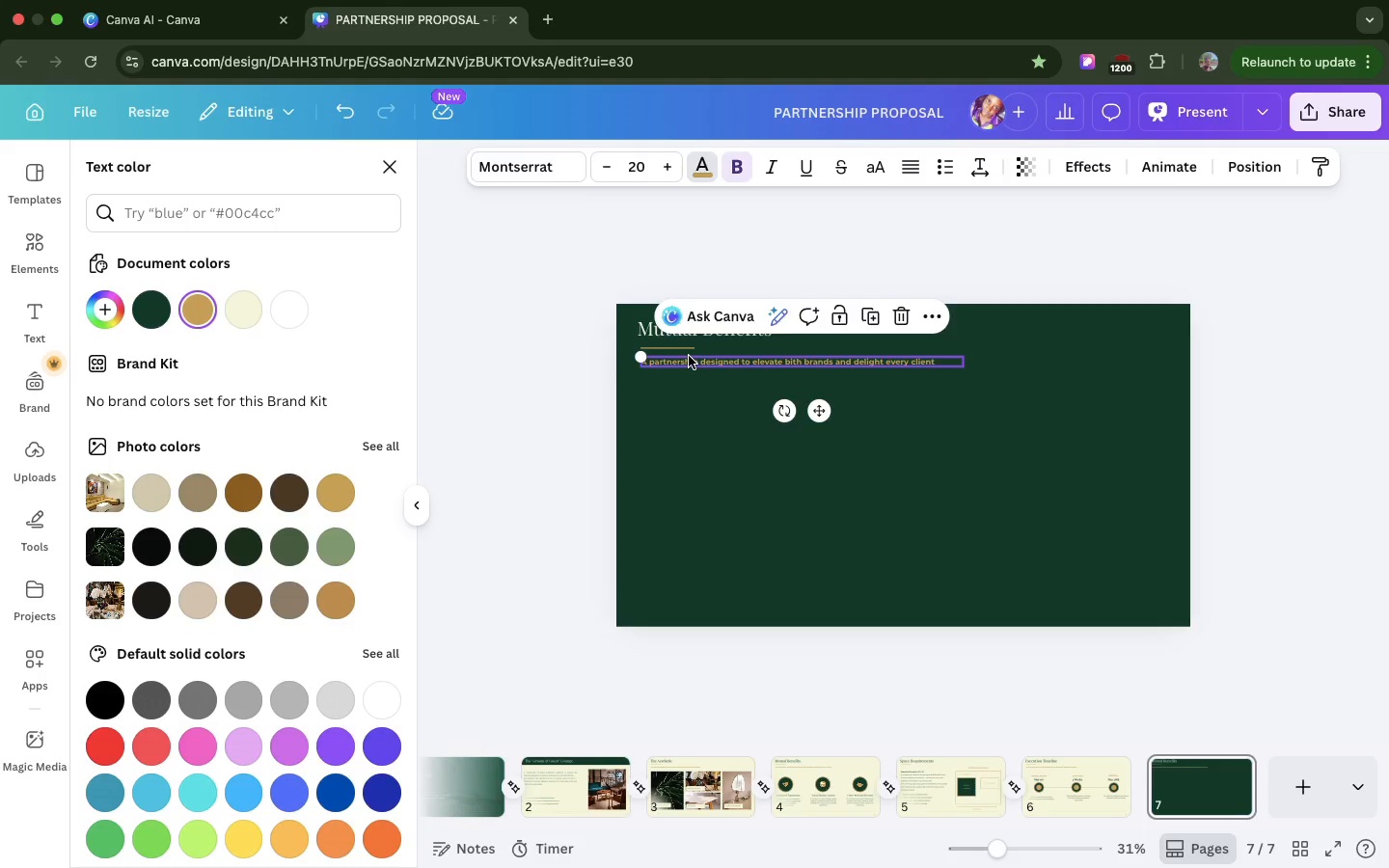 
left_click([689, 356])
 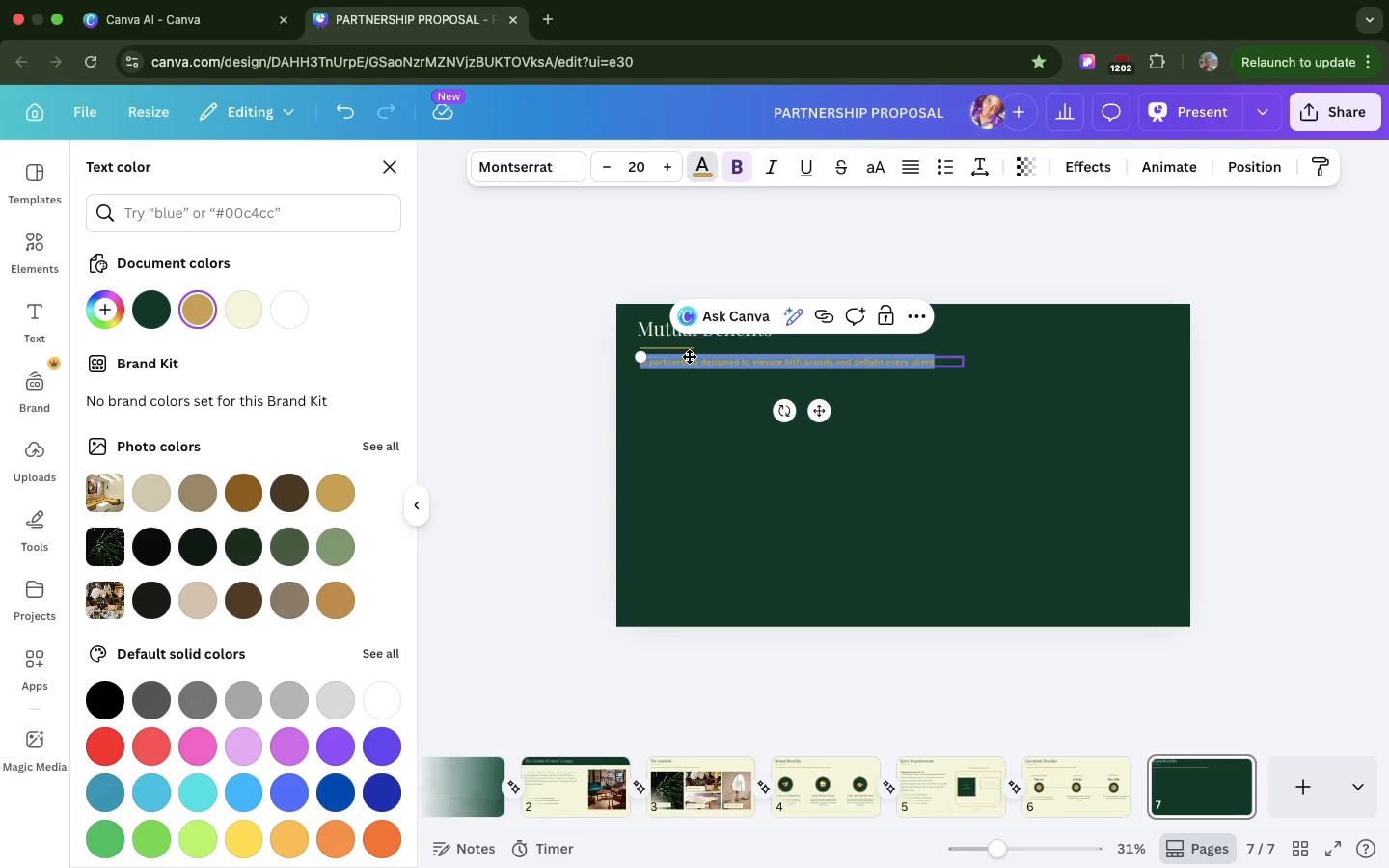 
wait(22.38)
 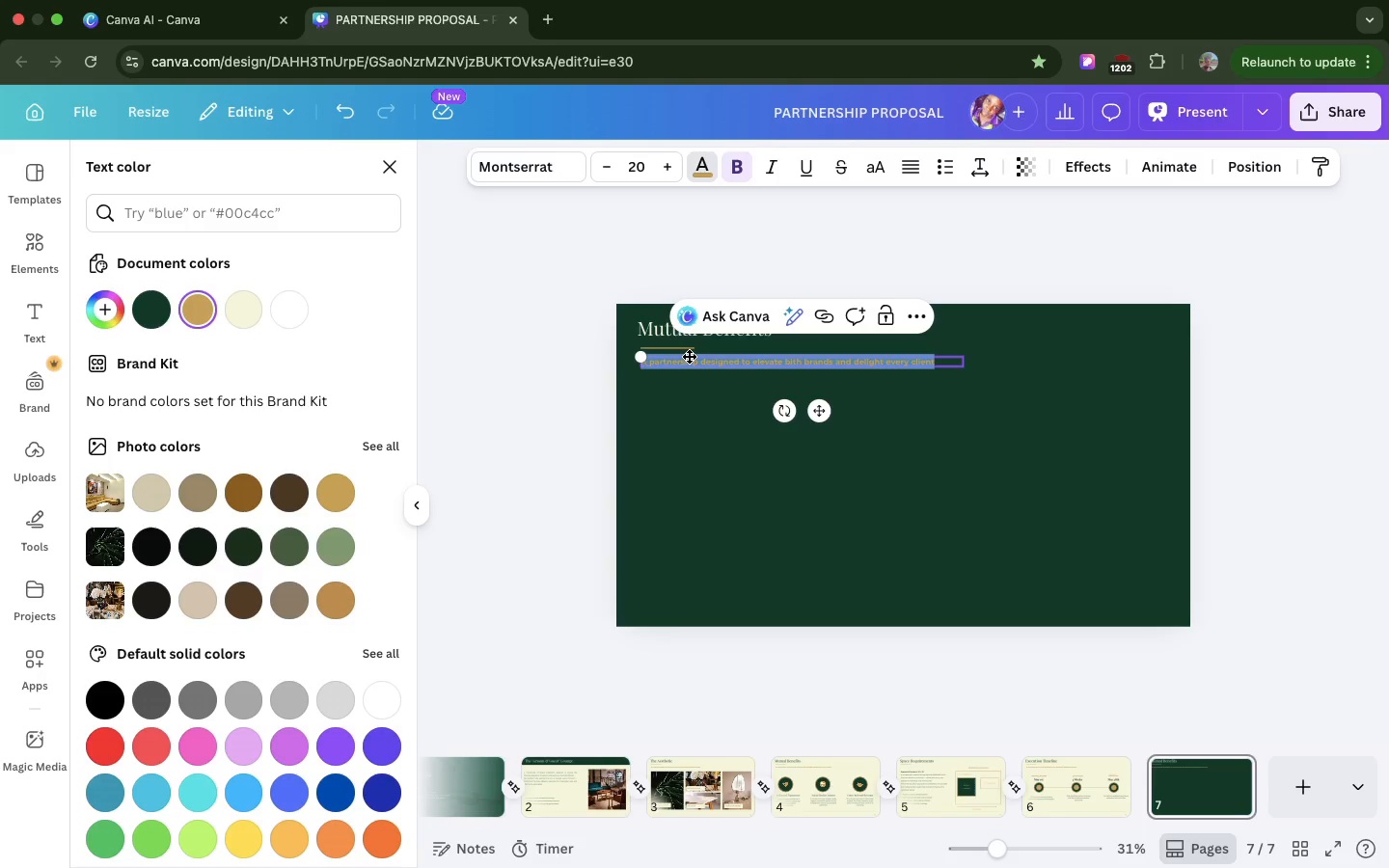 
key(Meta+V)
 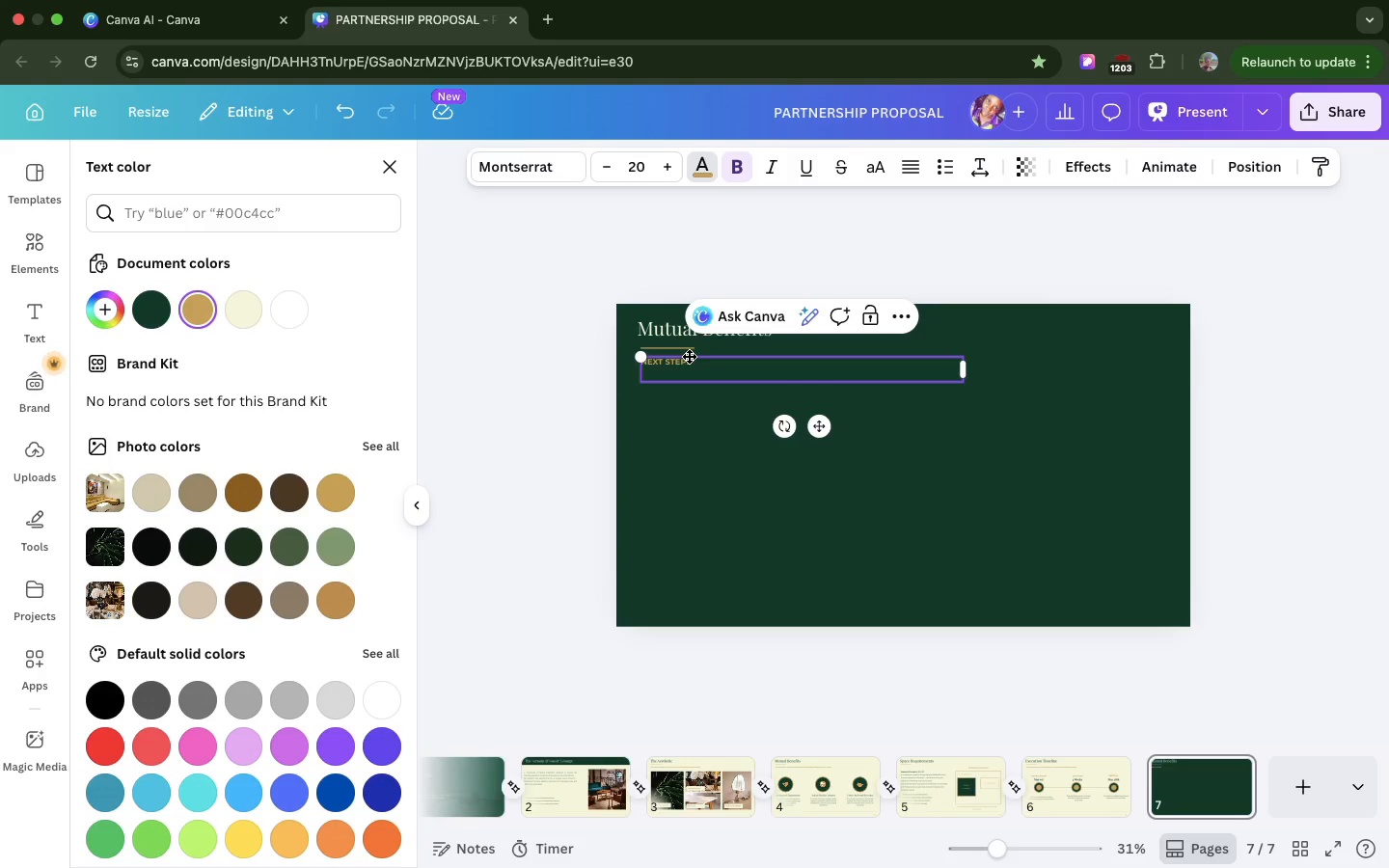 
key(Backspace)
 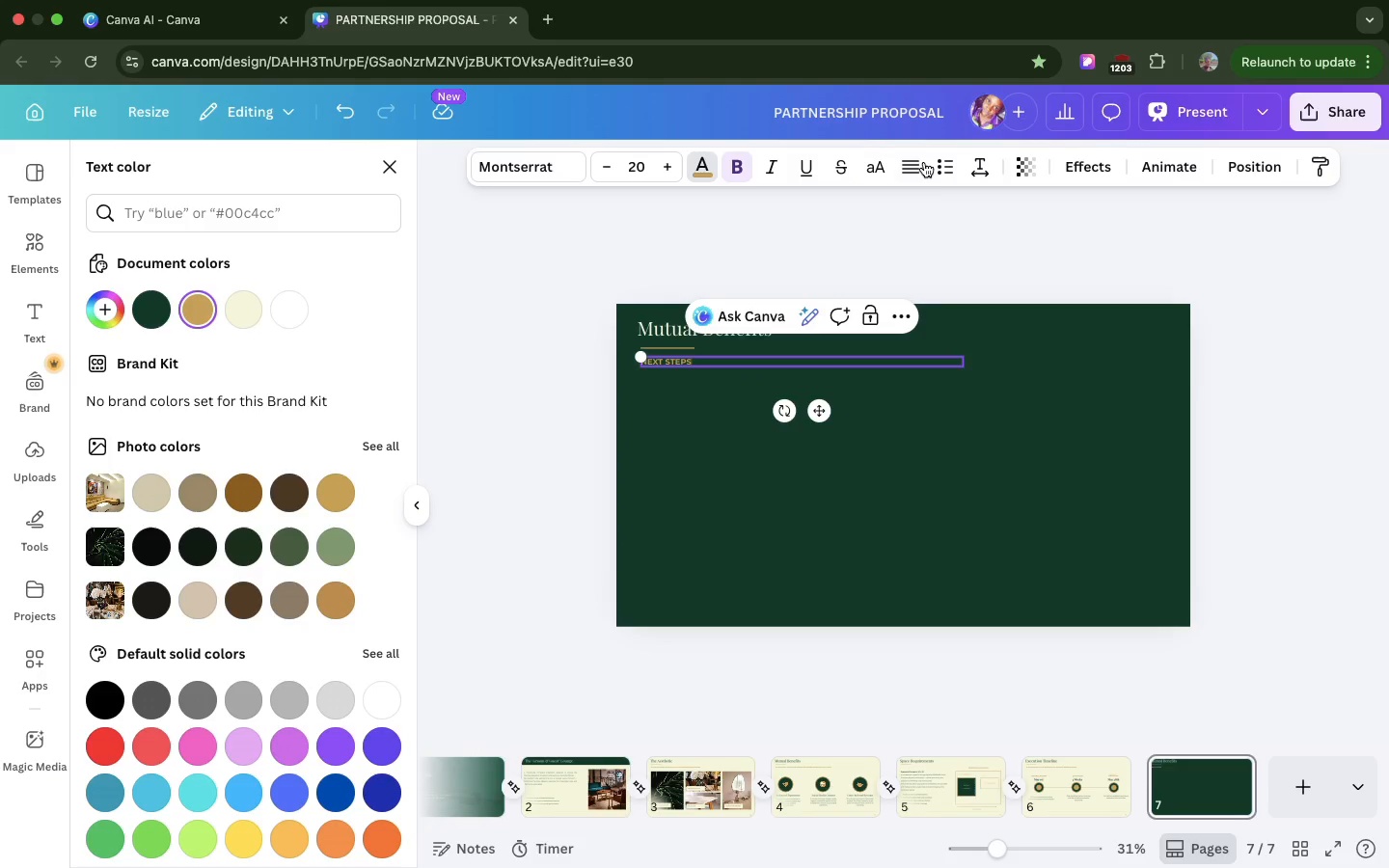 
left_click([922, 164])
 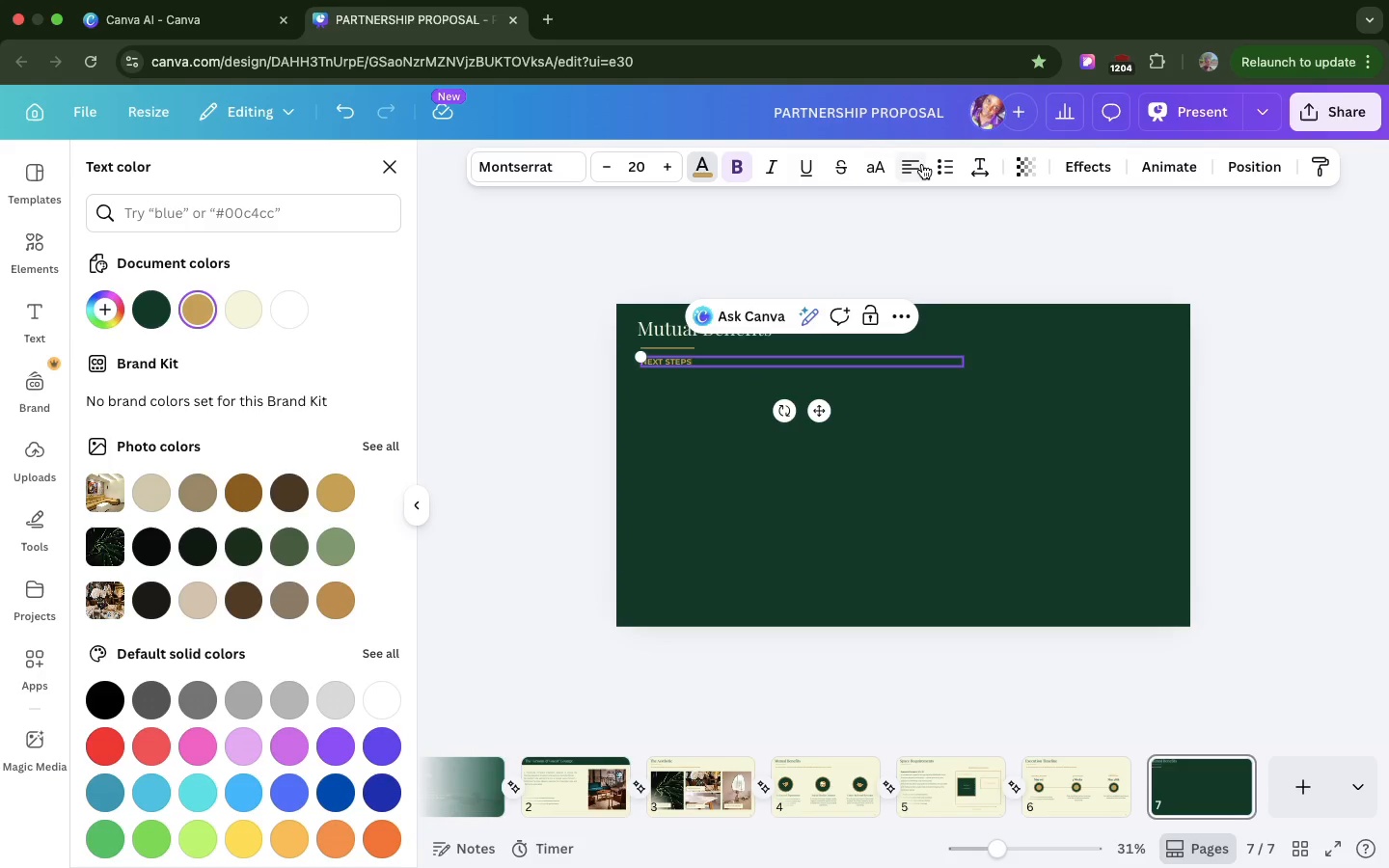 
left_click([922, 164])
 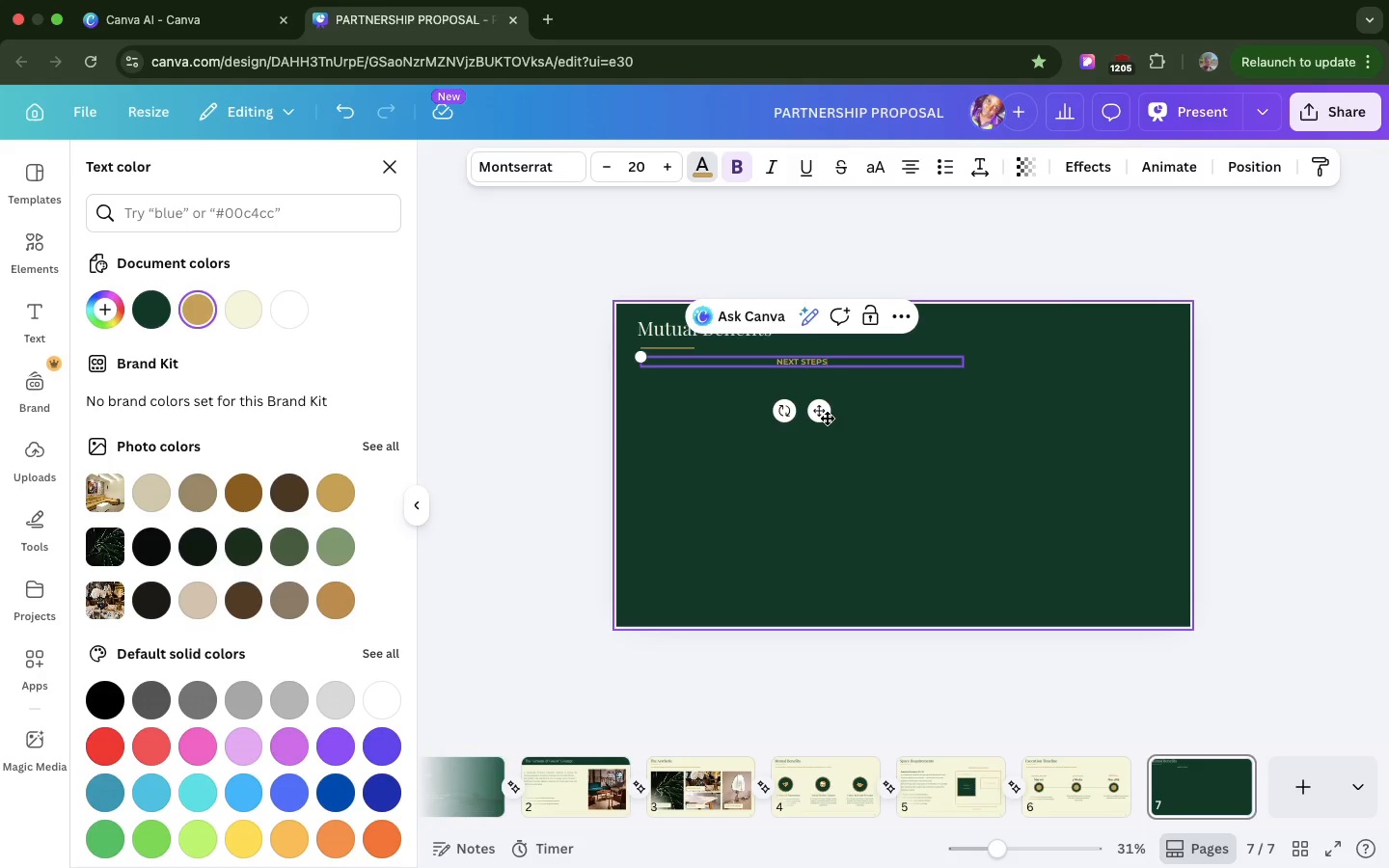 
left_click_drag(start_coordinate=[822, 410], to_coordinate=[909, 432])
 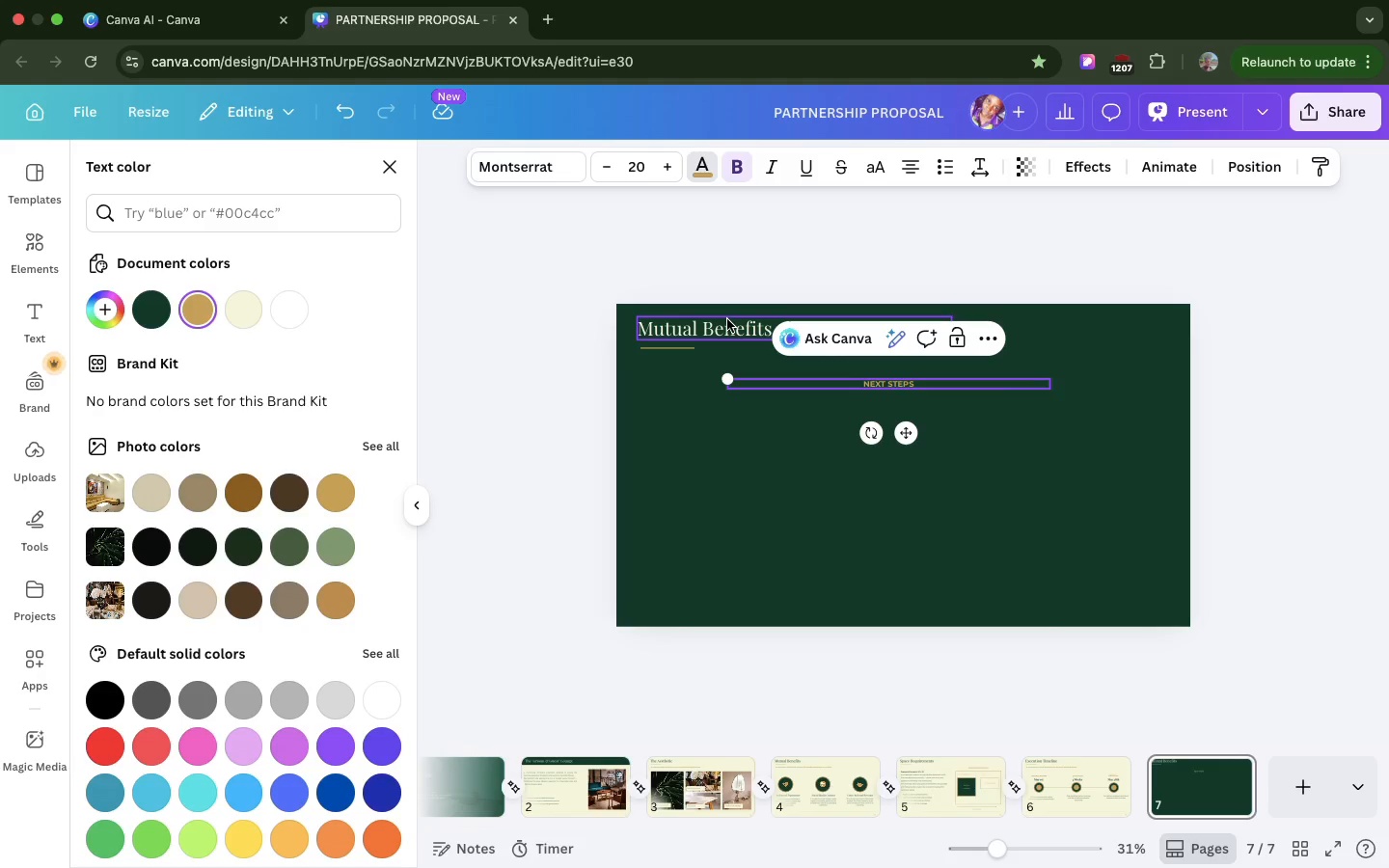 
left_click_drag(start_coordinate=[727, 319], to_coordinate=[821, 409])
 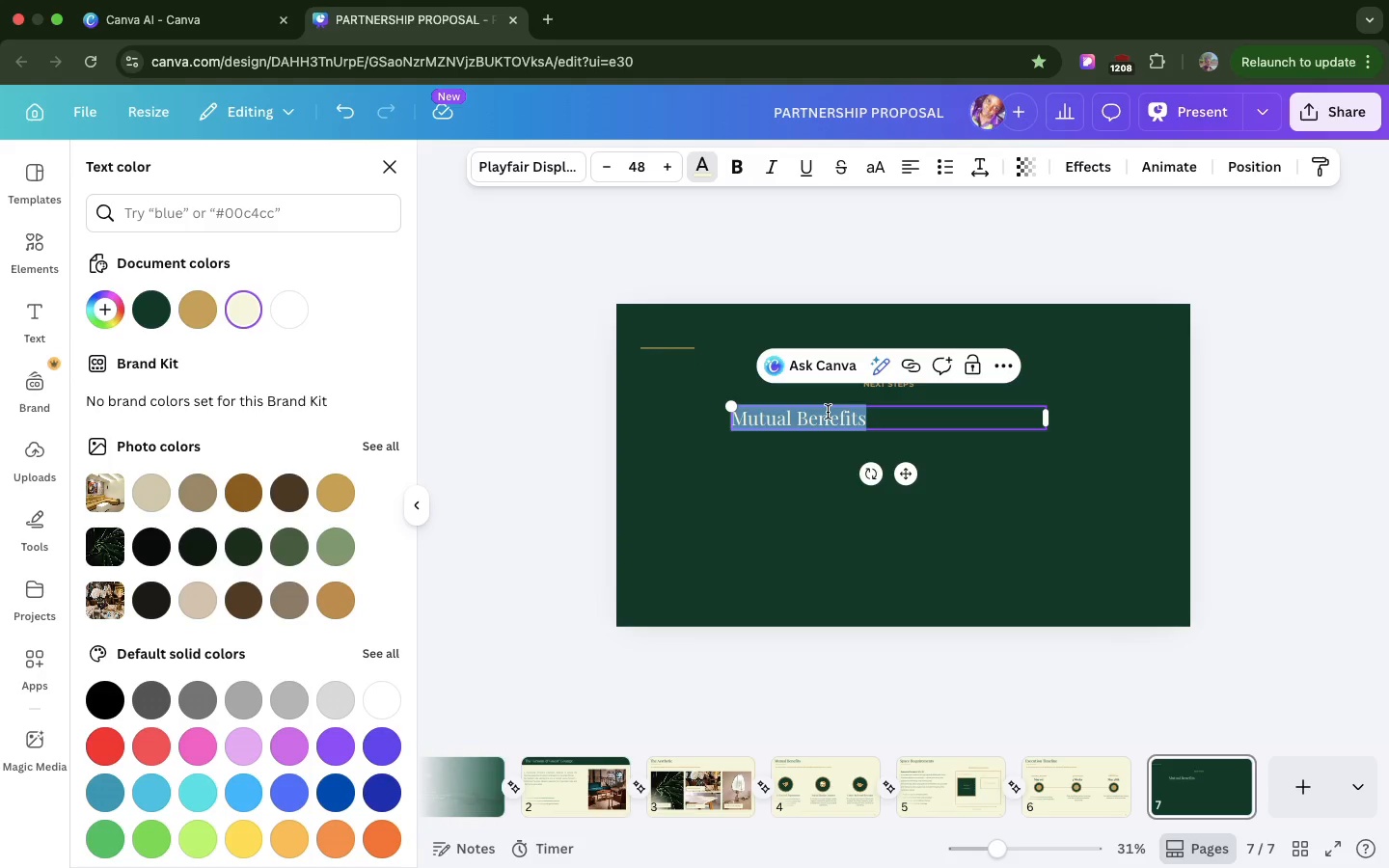 
double_click([828, 412])
 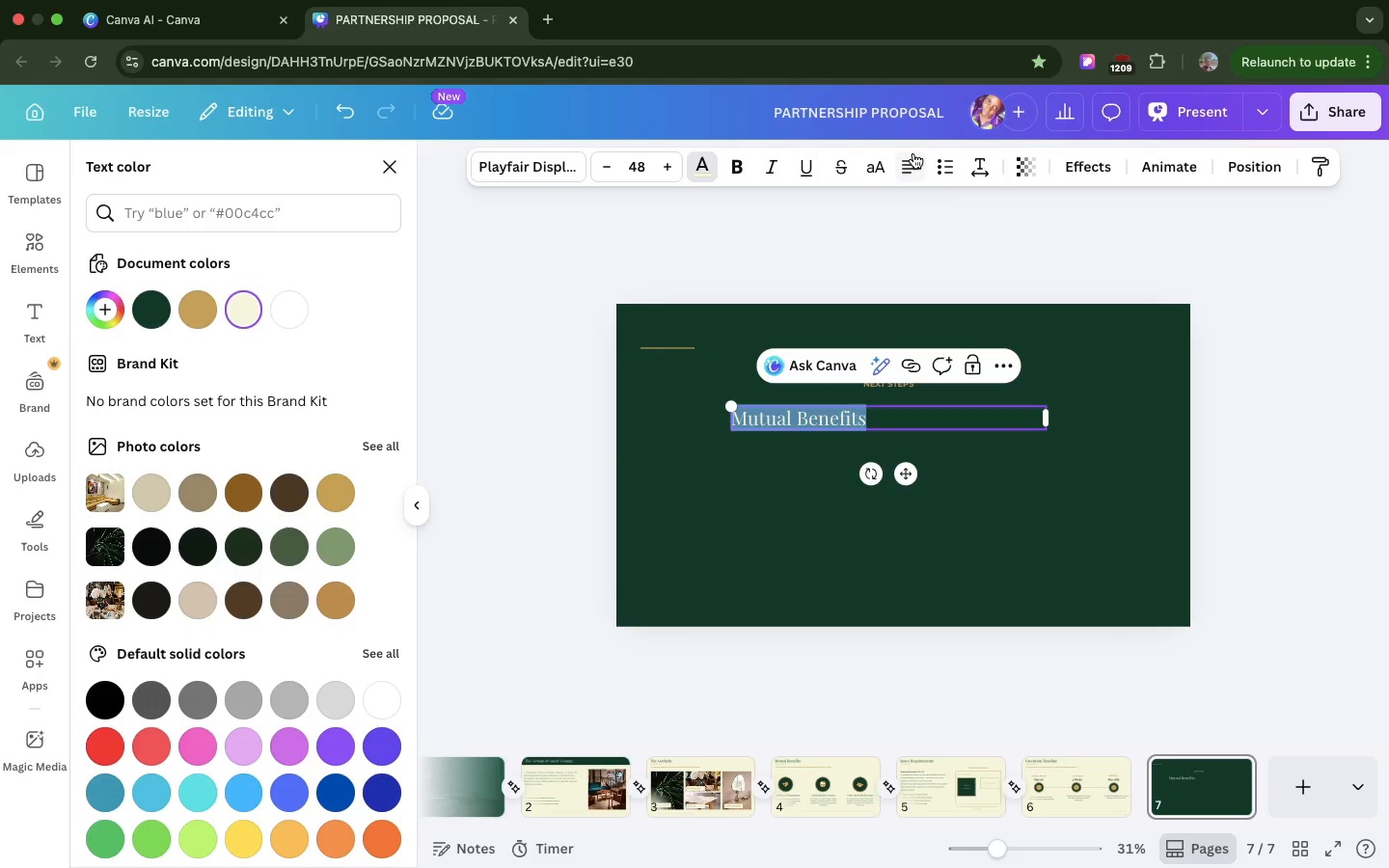 
left_click([912, 153])
 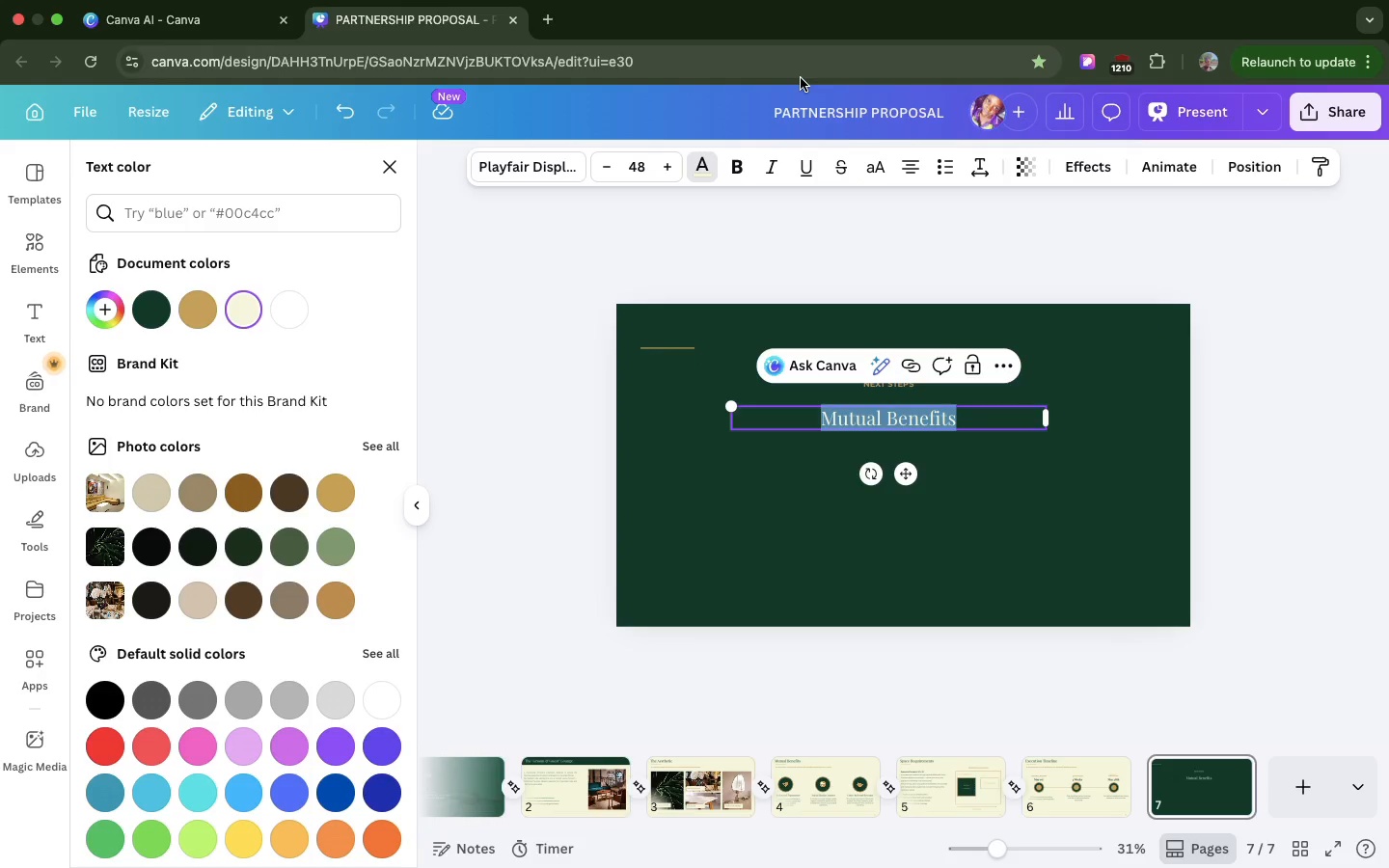 
wait(5.67)
 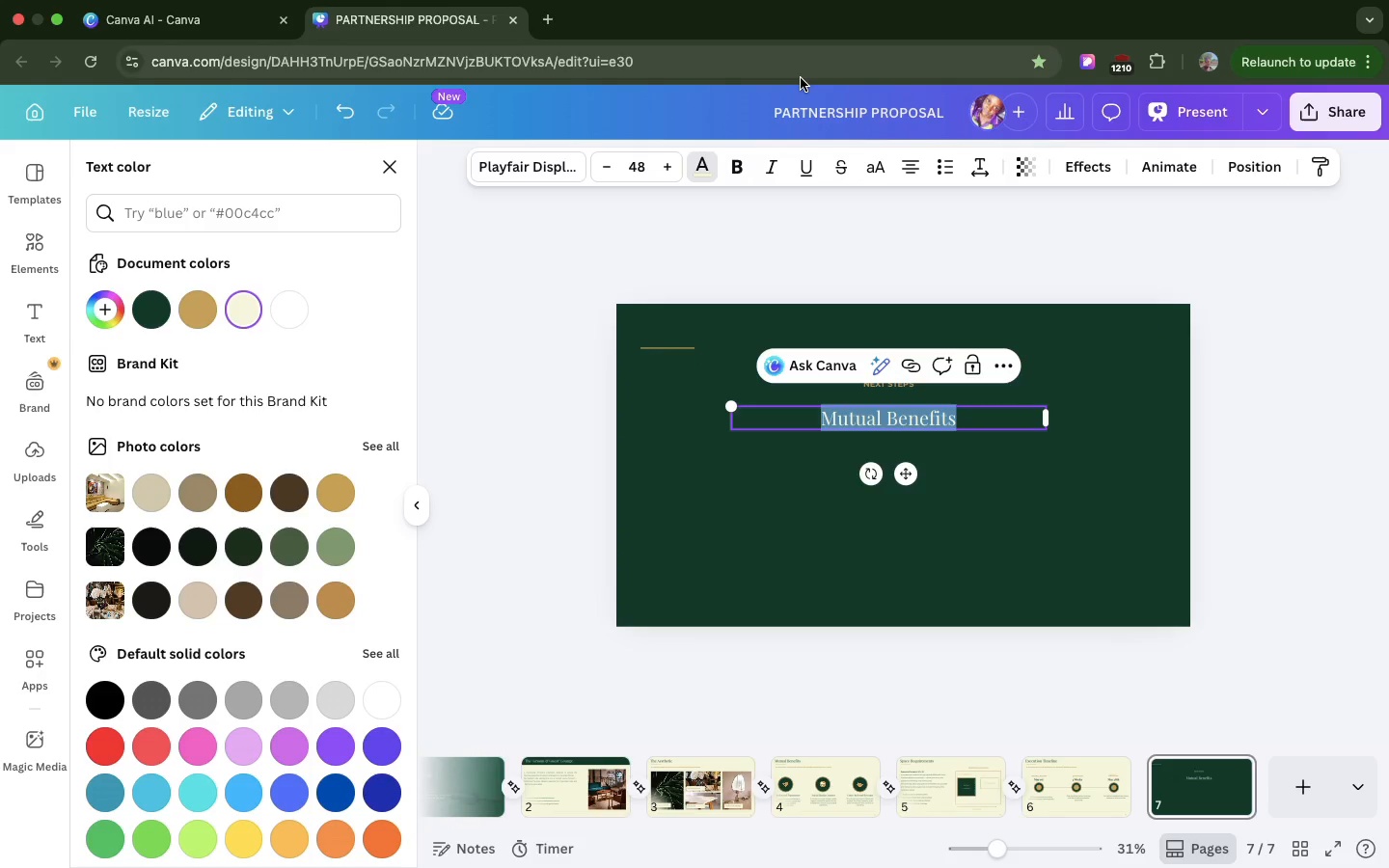 
key(Meta+V)
 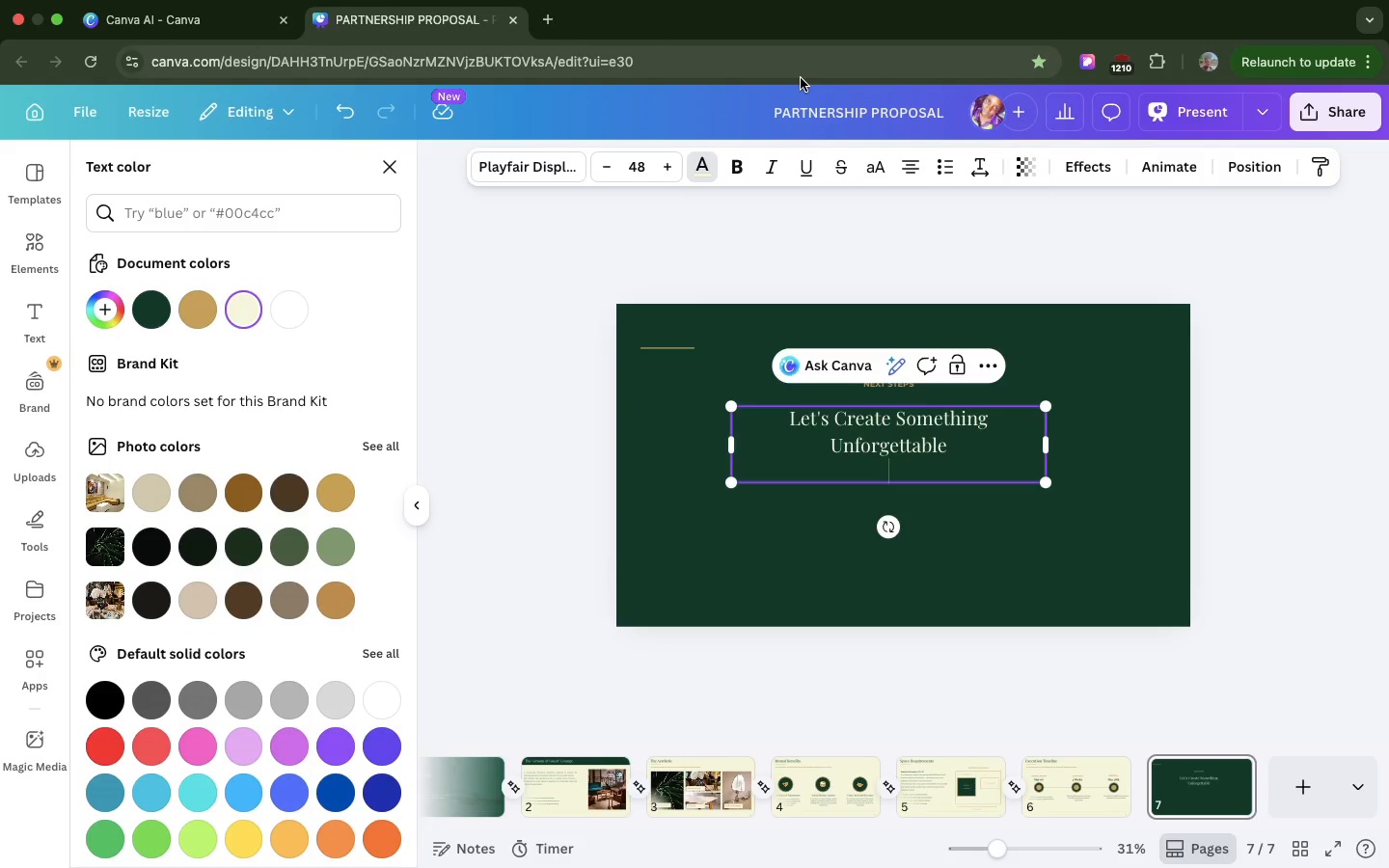 
key(Backspace)
 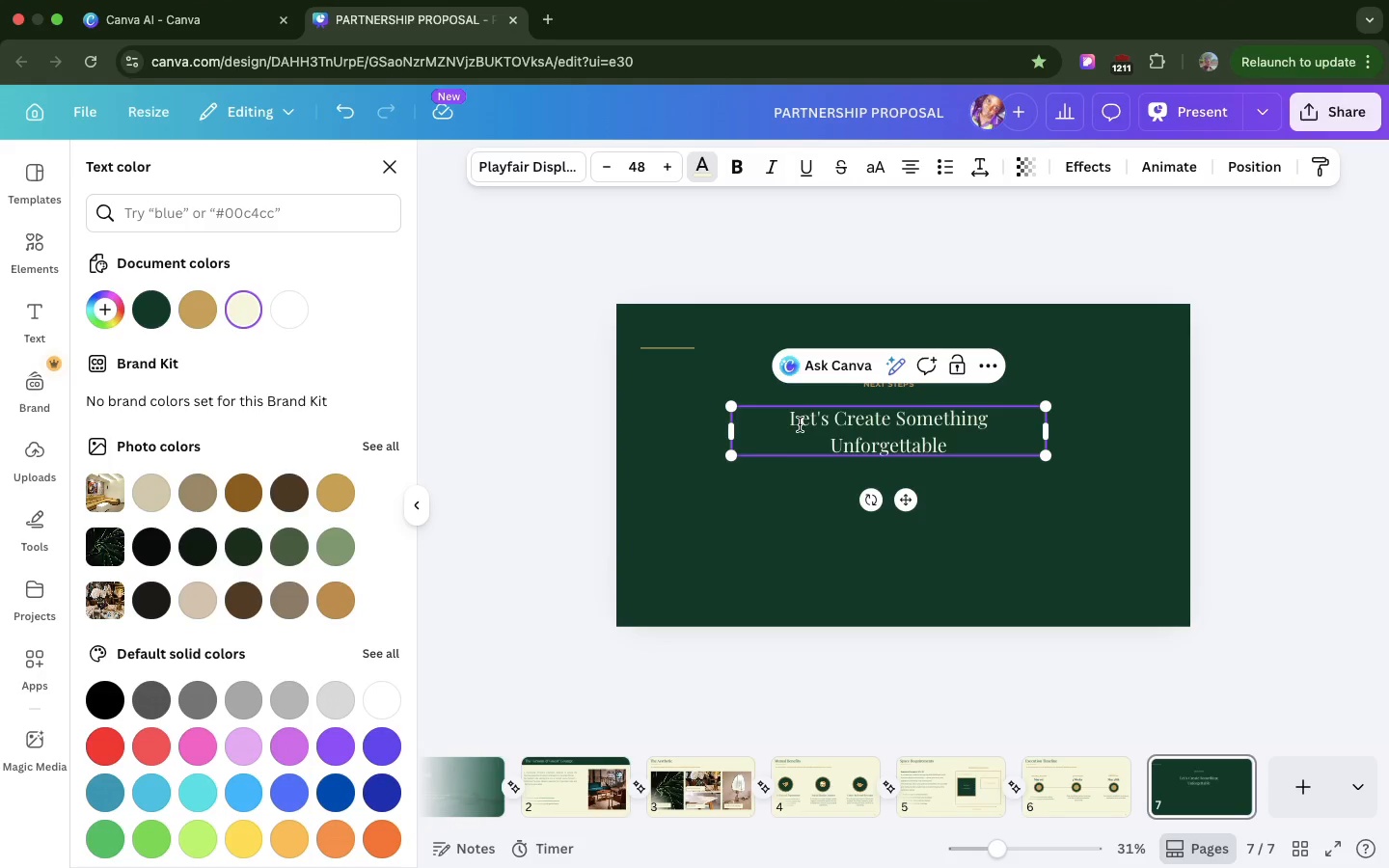 
wait(6.96)
 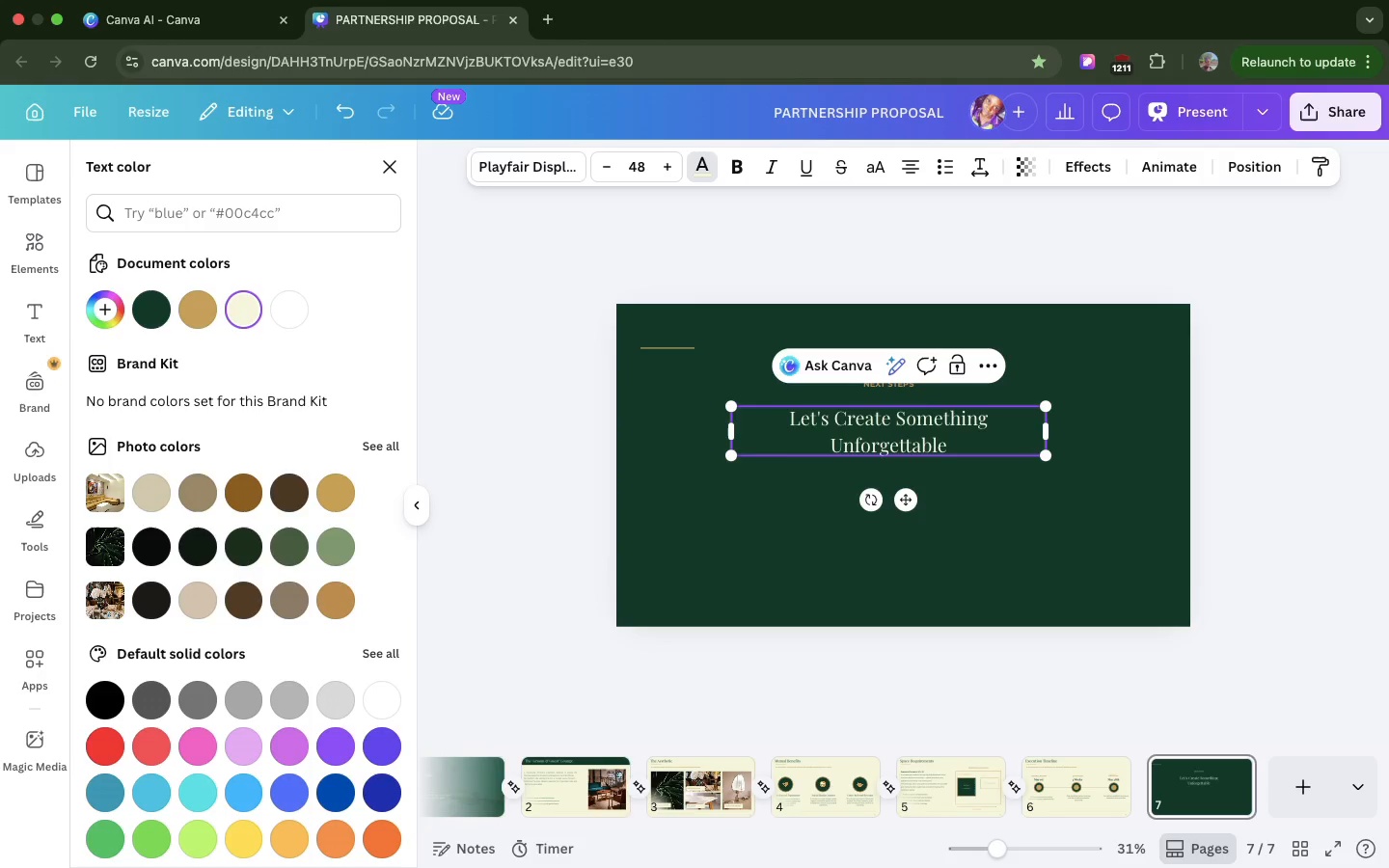 
left_click([939, 540])
 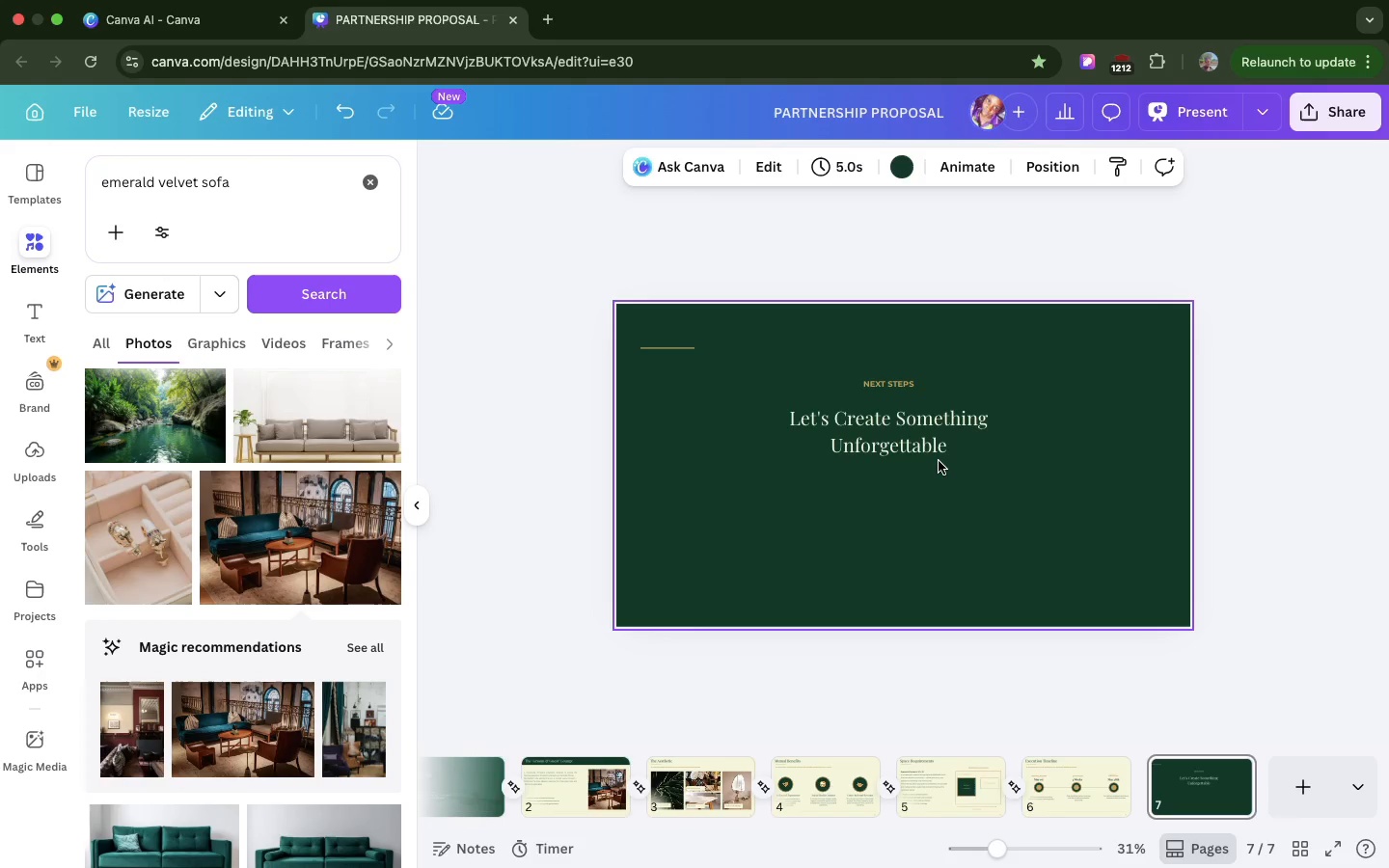 
left_click([939, 461])
 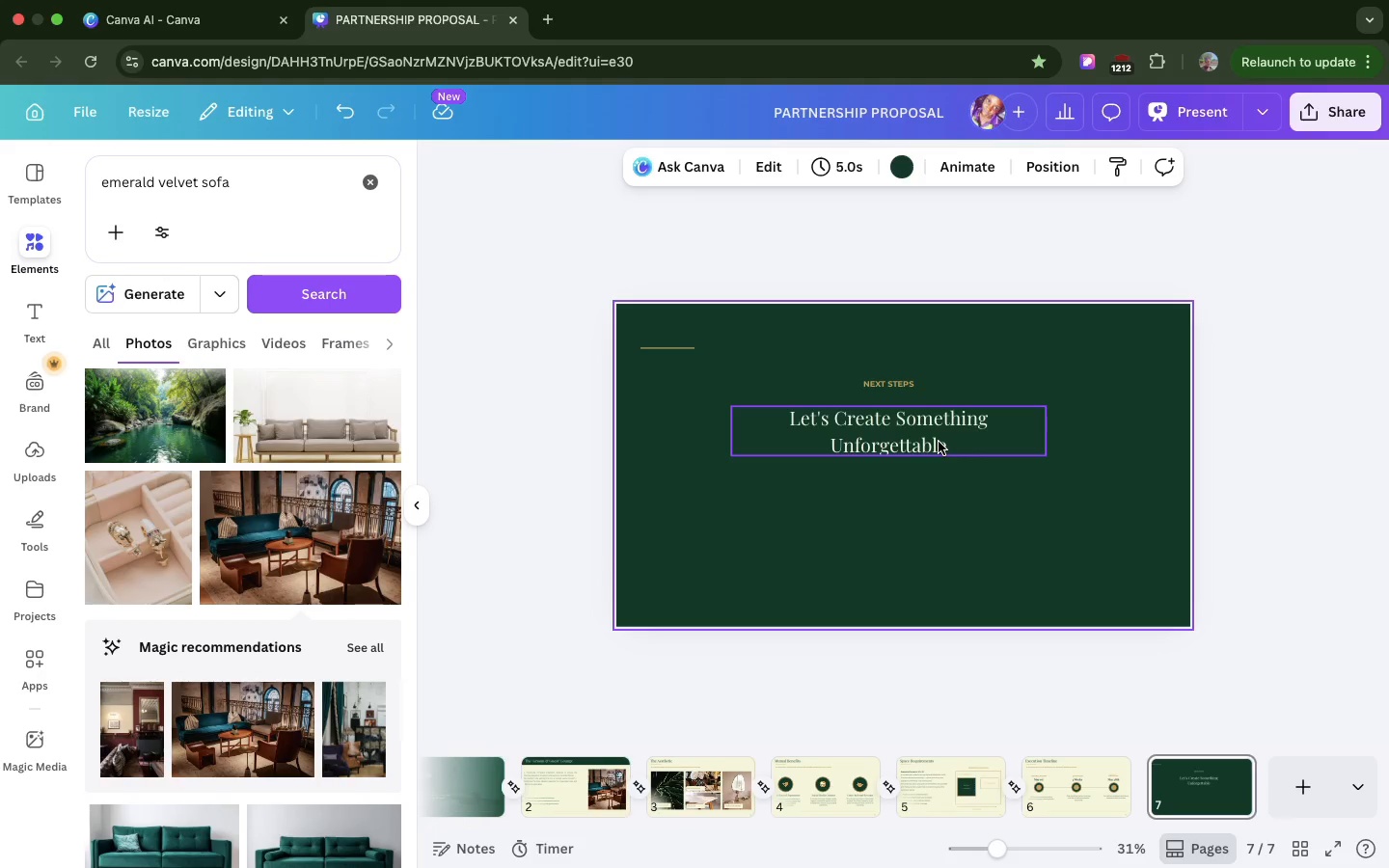 
left_click([939, 442])
 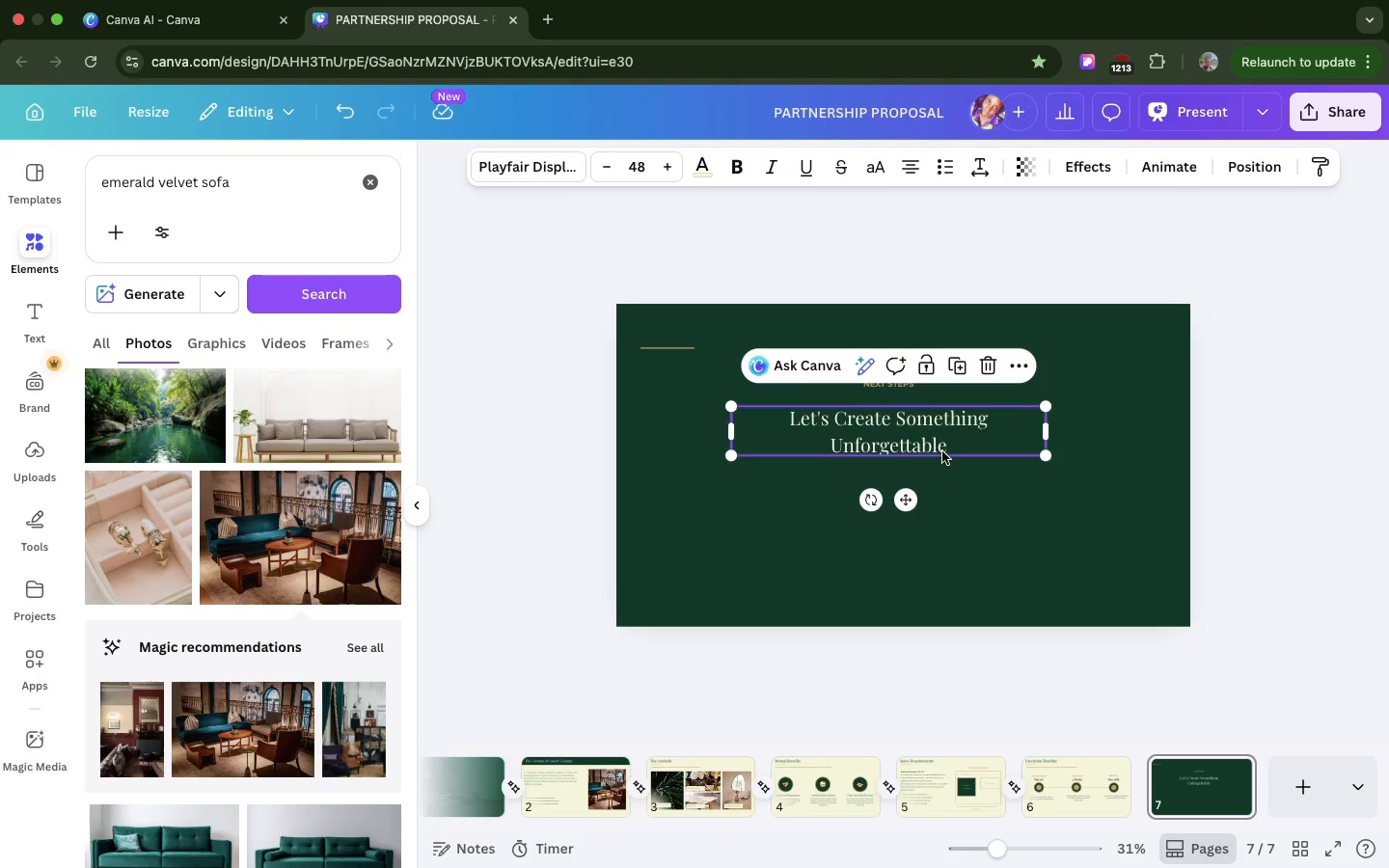 
left_click_drag(start_coordinate=[942, 451], to_coordinate=[949, 452])
 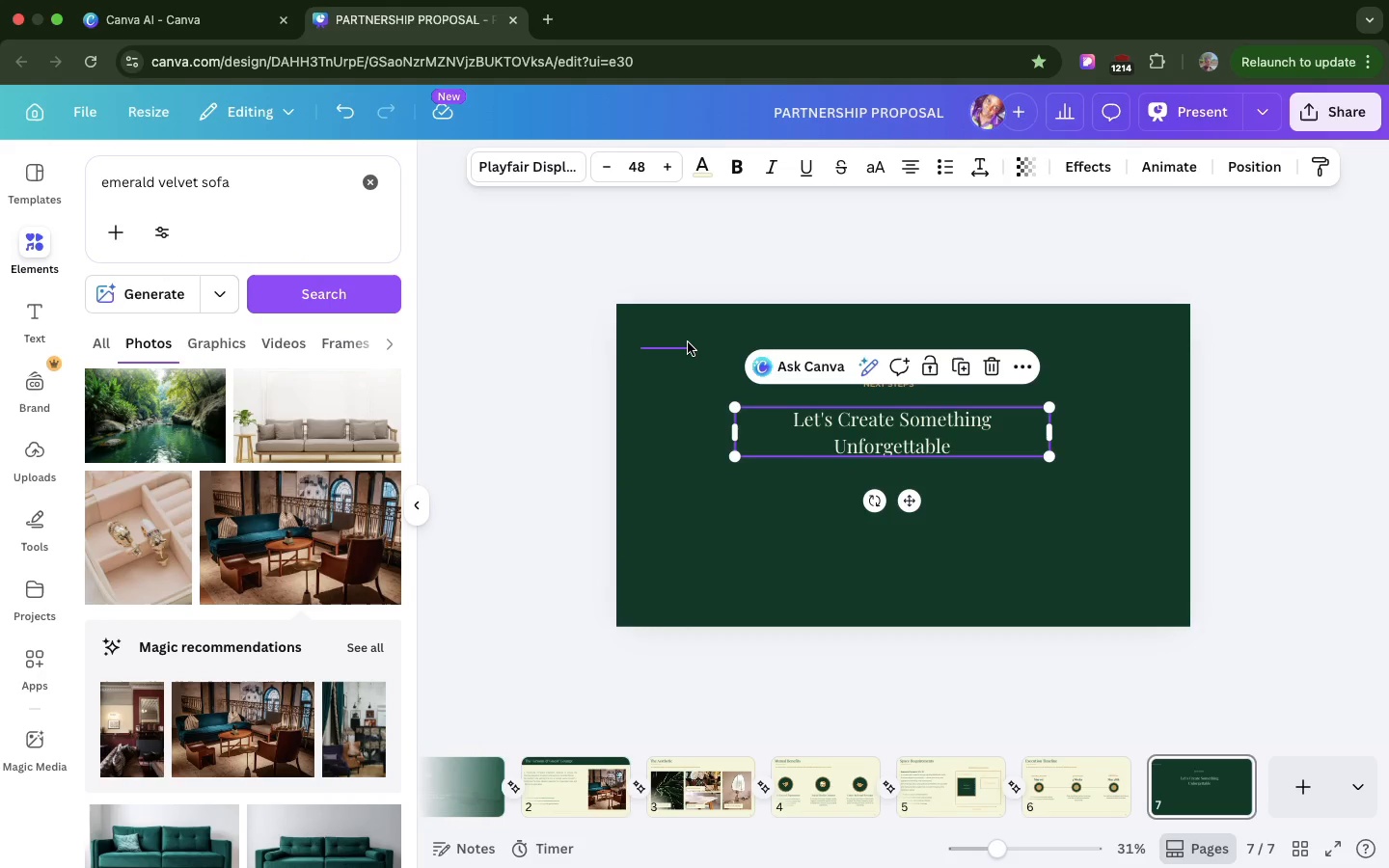 
left_click_drag(start_coordinate=[688, 342], to_coordinate=[896, 474])
 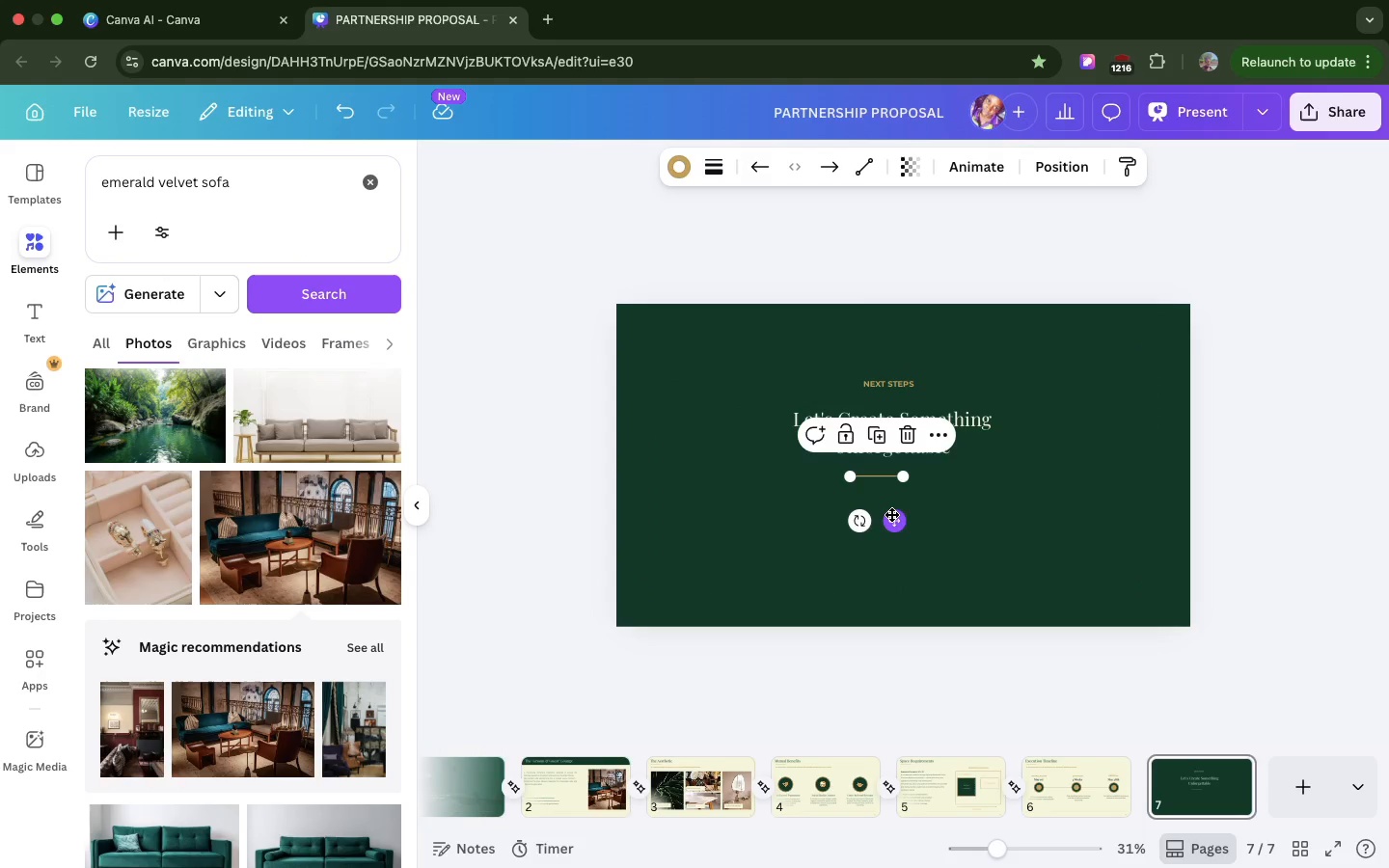 
left_click_drag(start_coordinate=[892, 514], to_coordinate=[901, 509])
 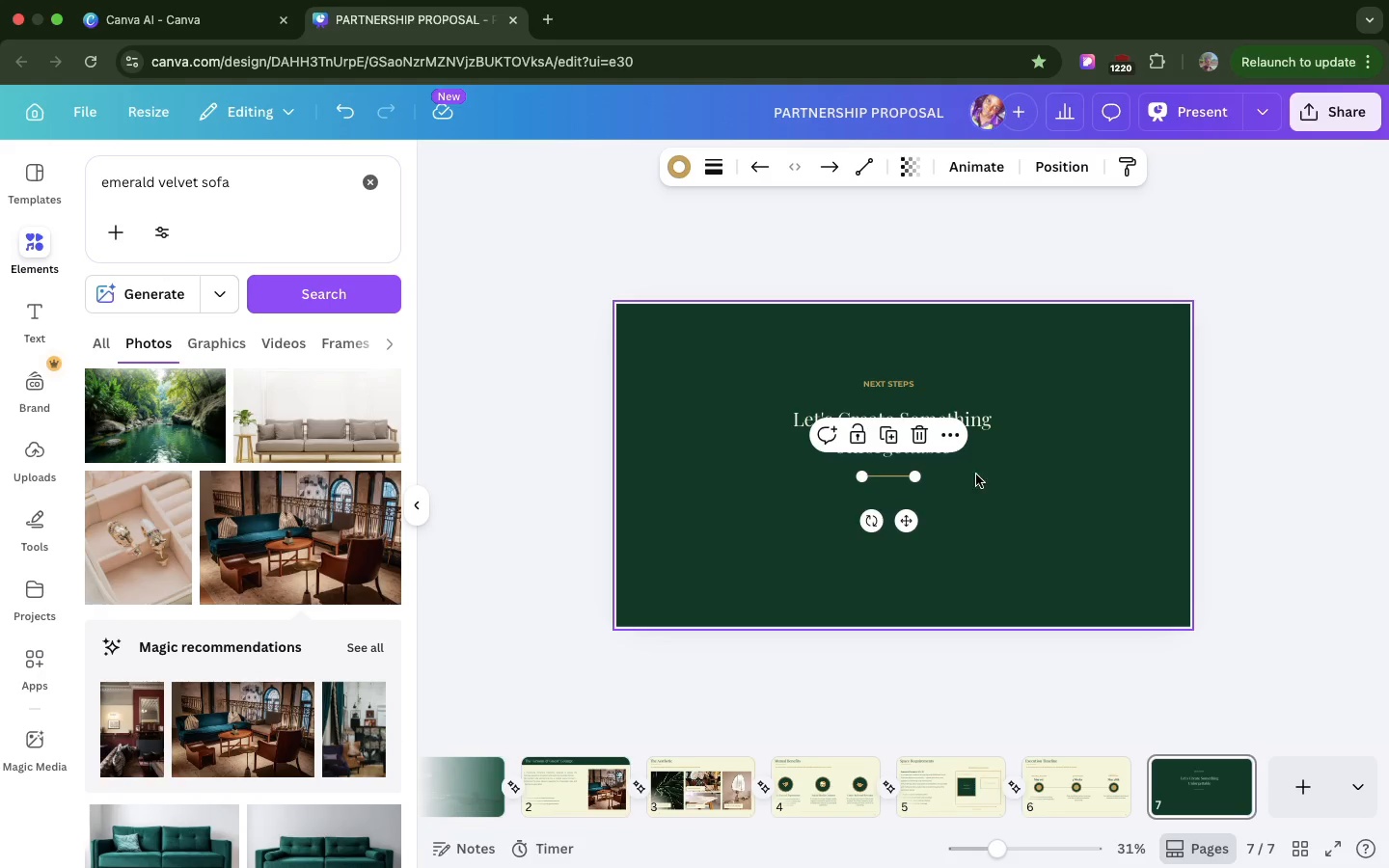 
wait(56.51)
 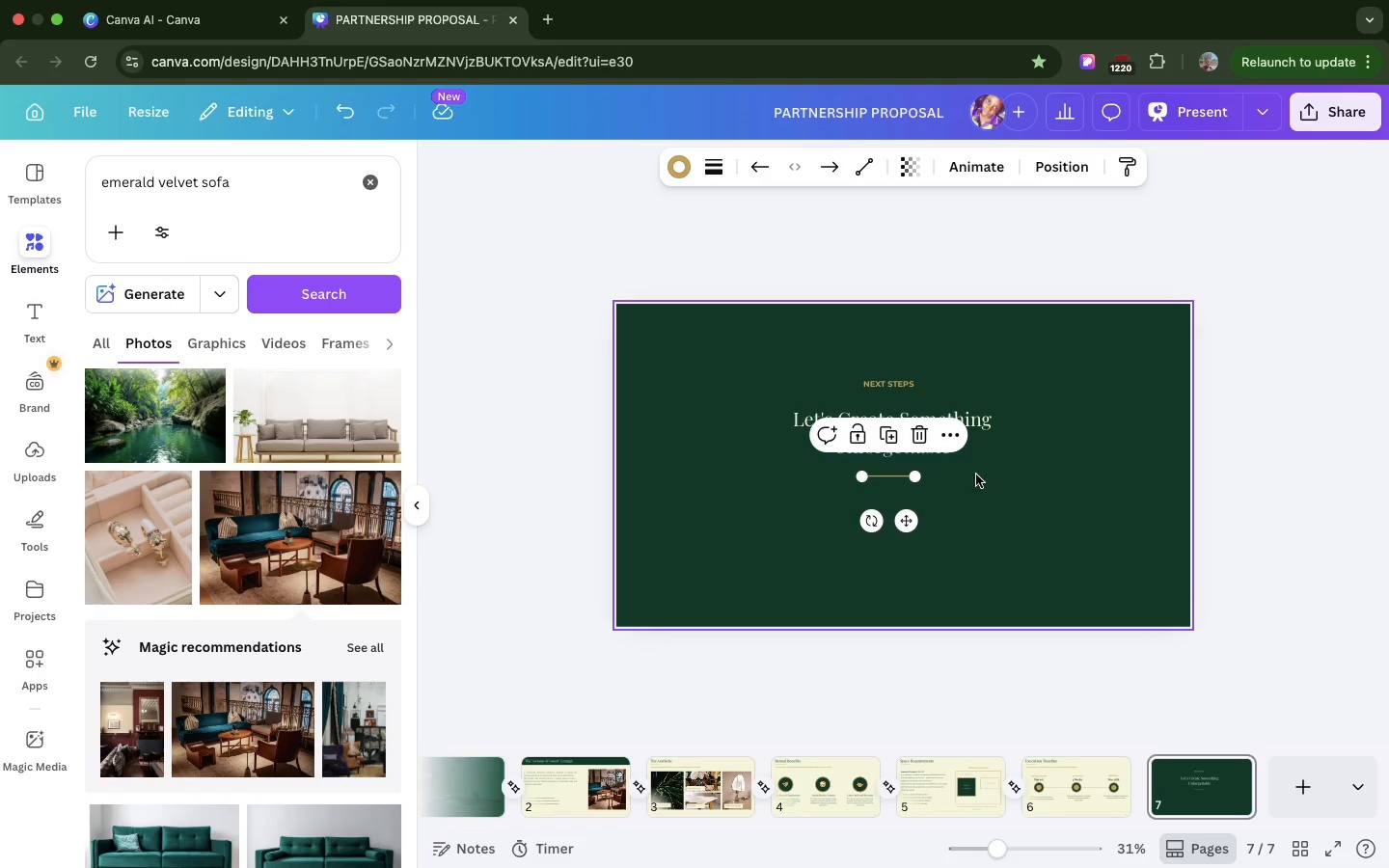 
scroll: coordinate [1020, 400], scroll_direction: down, amount: 38.0